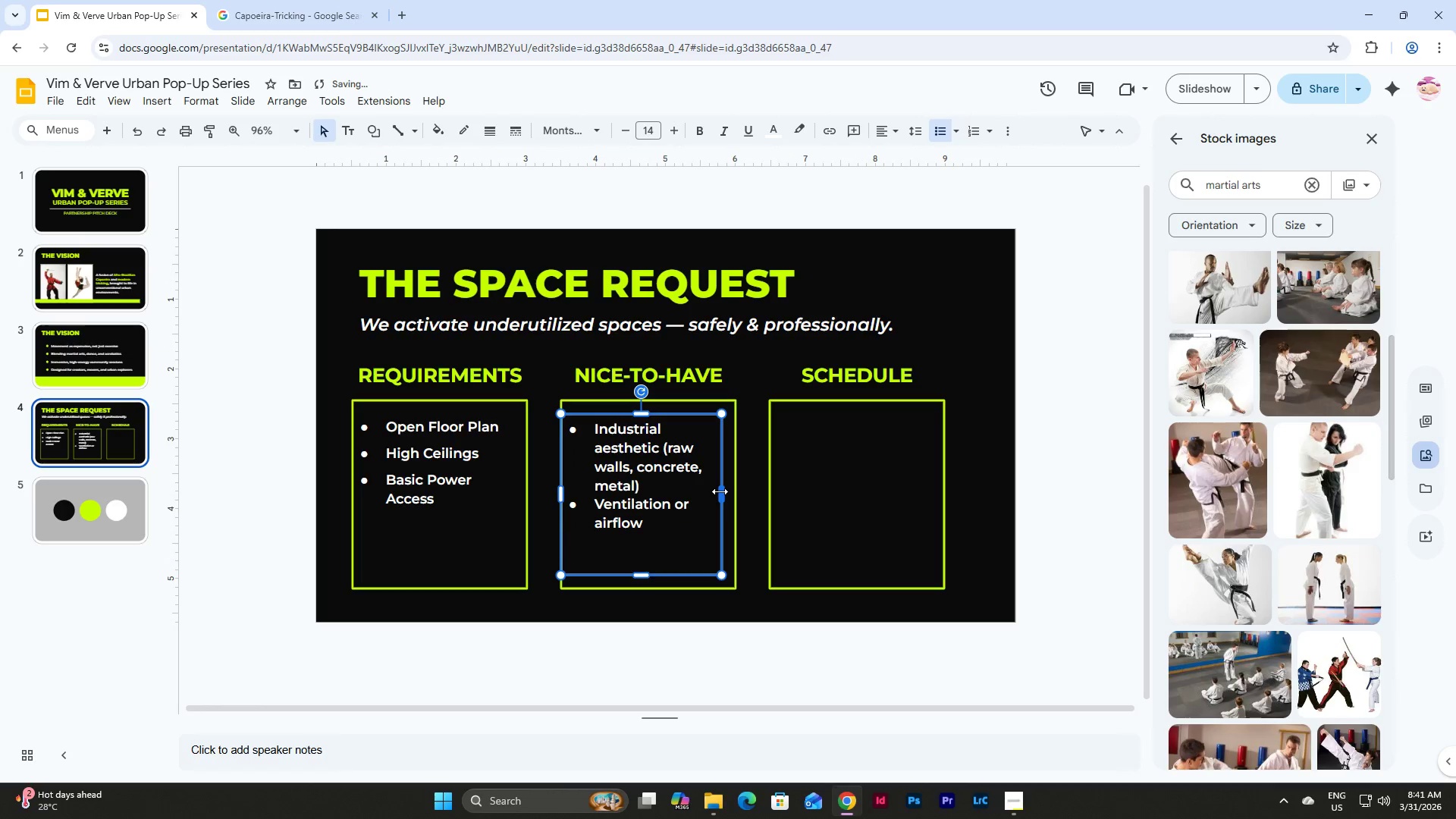 
left_click_drag(start_coordinate=[722, 491], to_coordinate=[731, 491])
 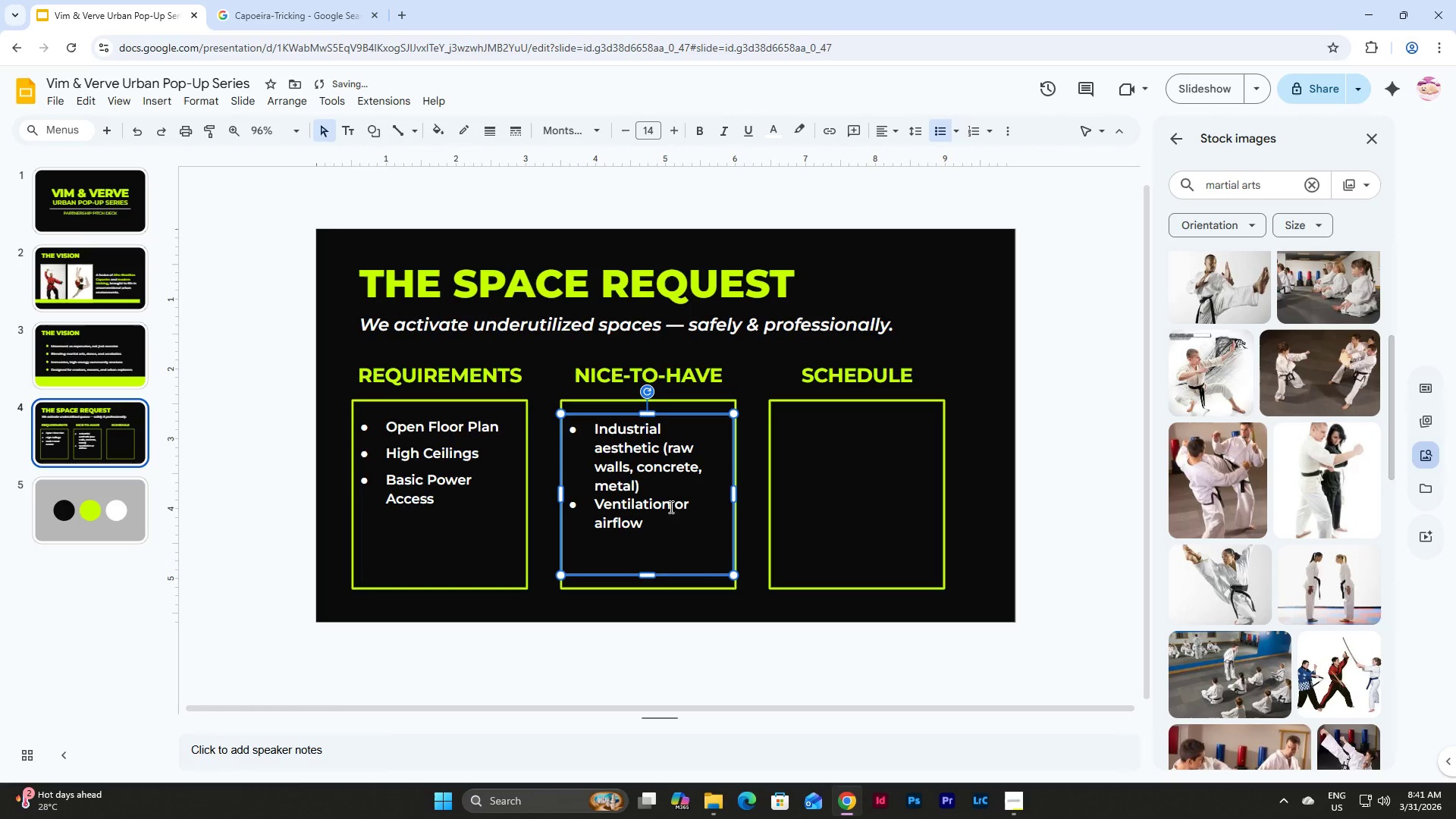 
left_click([663, 482])
 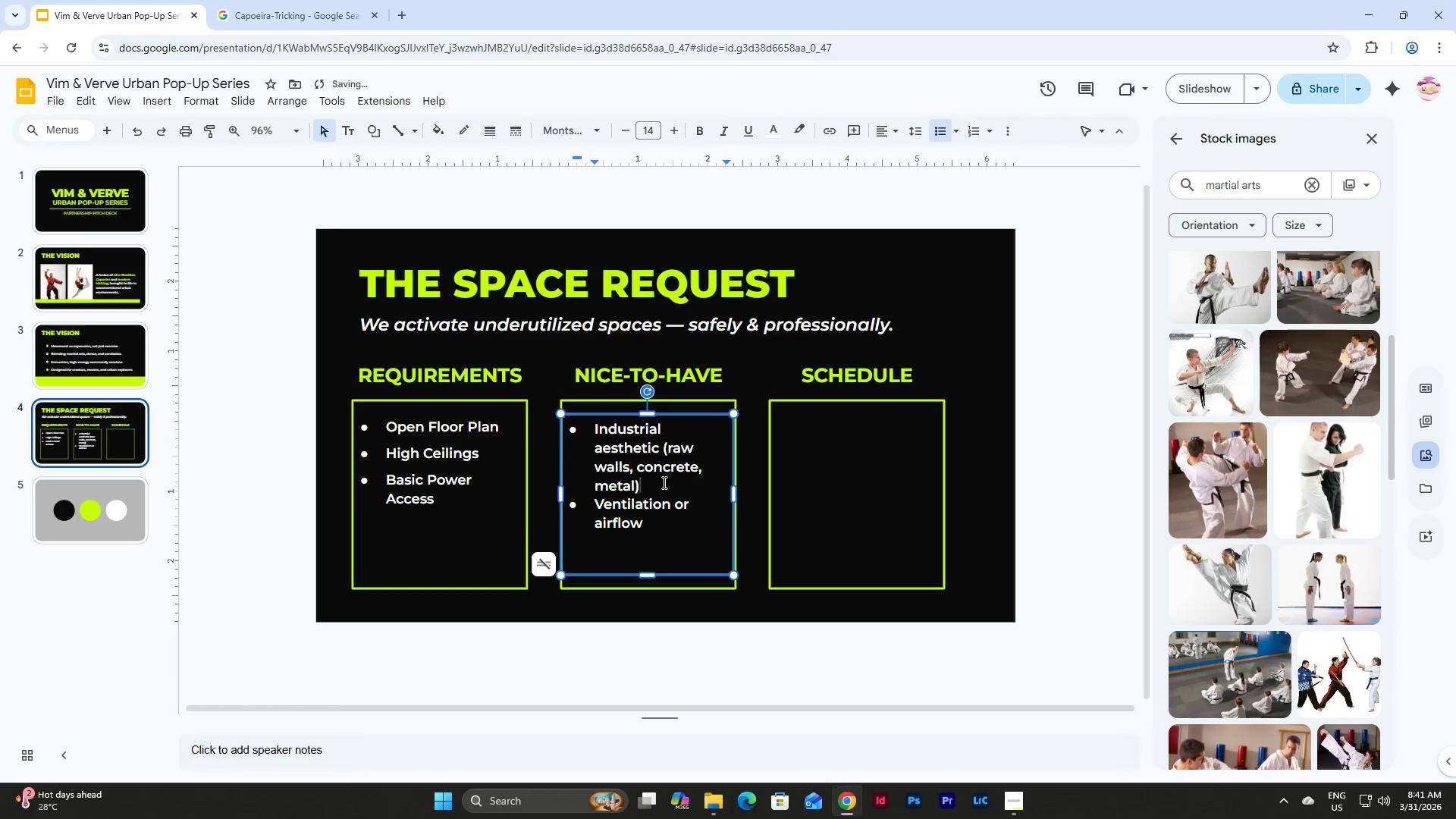 
key(Enter)
 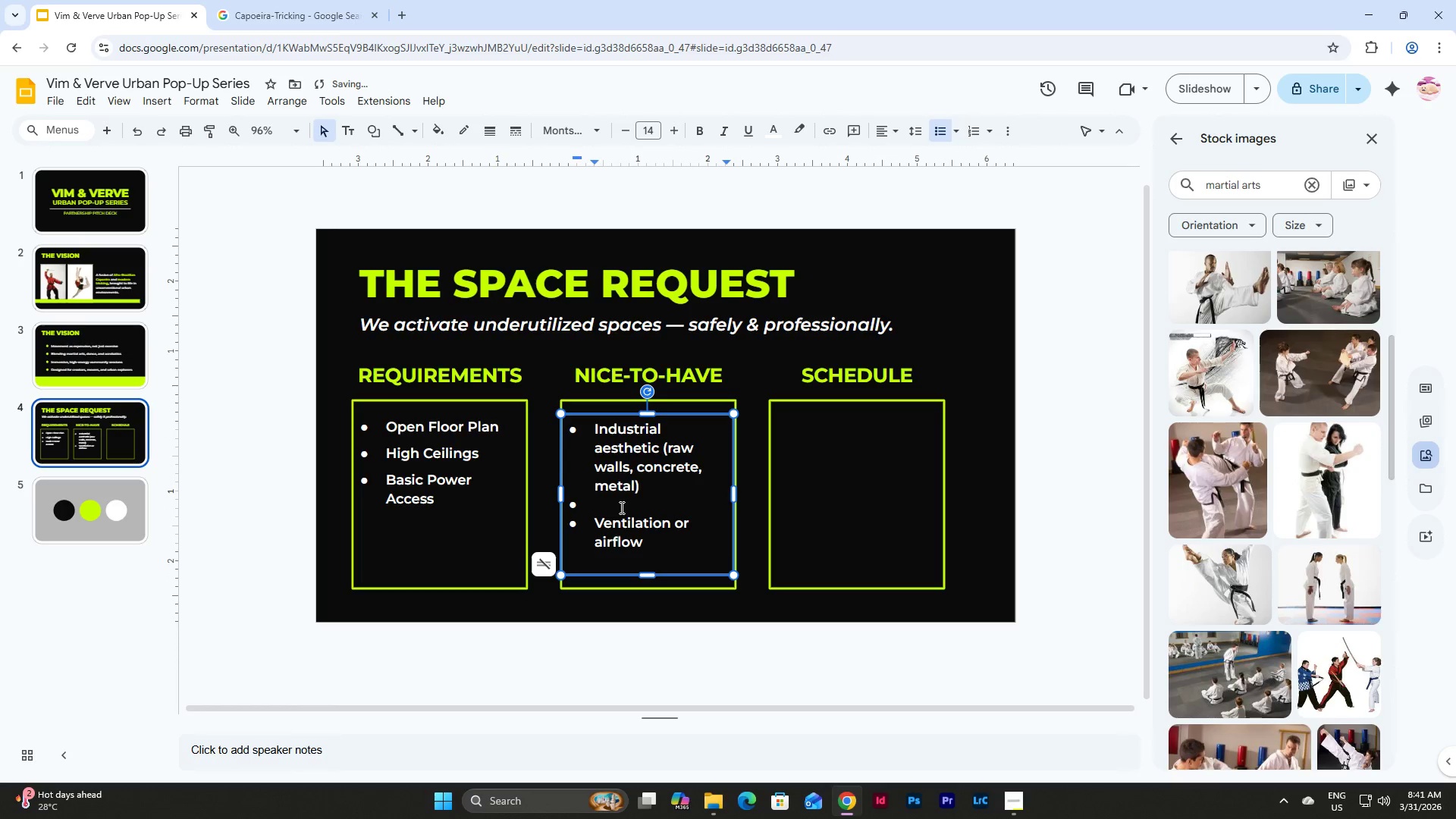 
key(Backspace)
 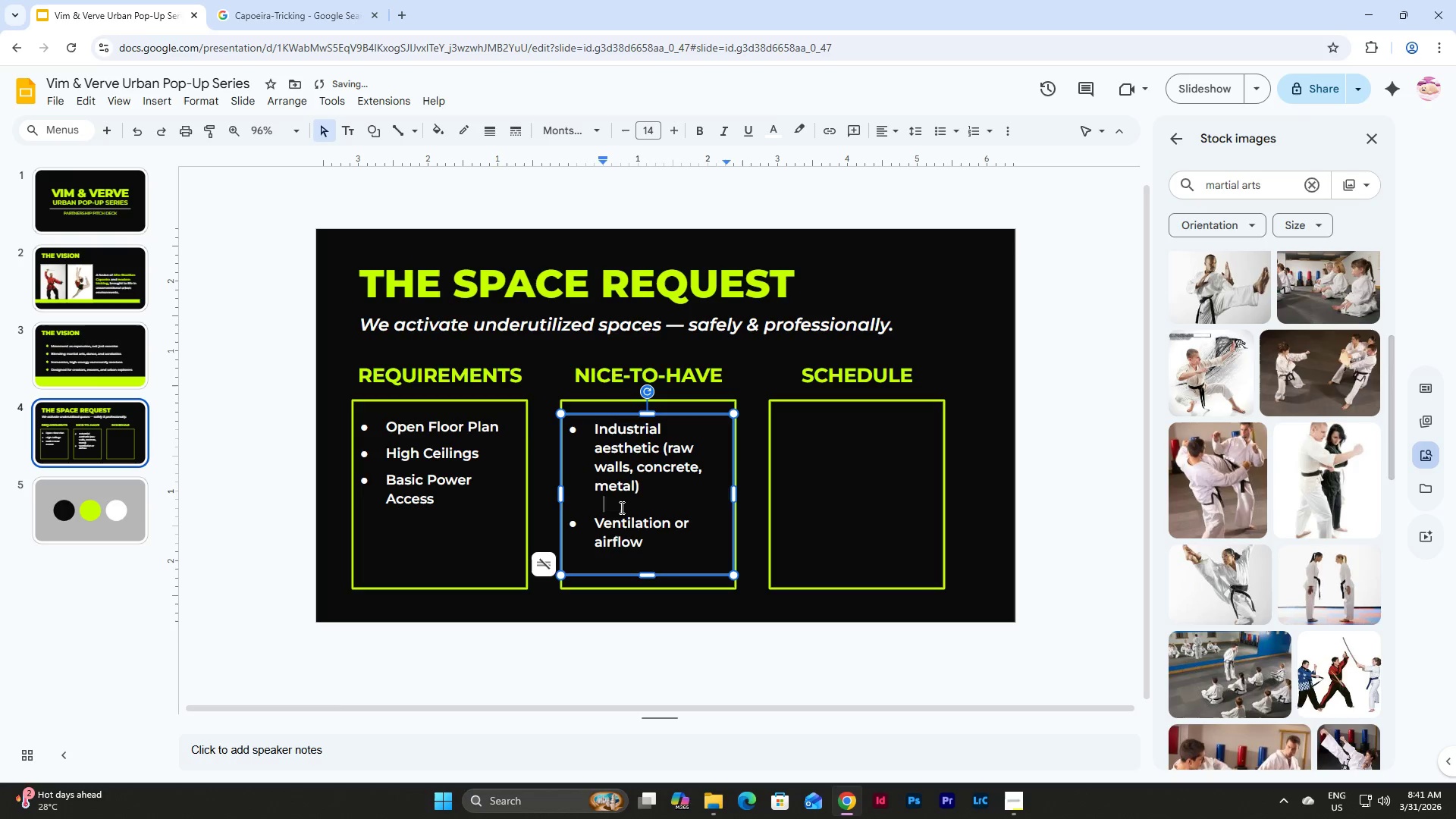 
key(Backspace)
 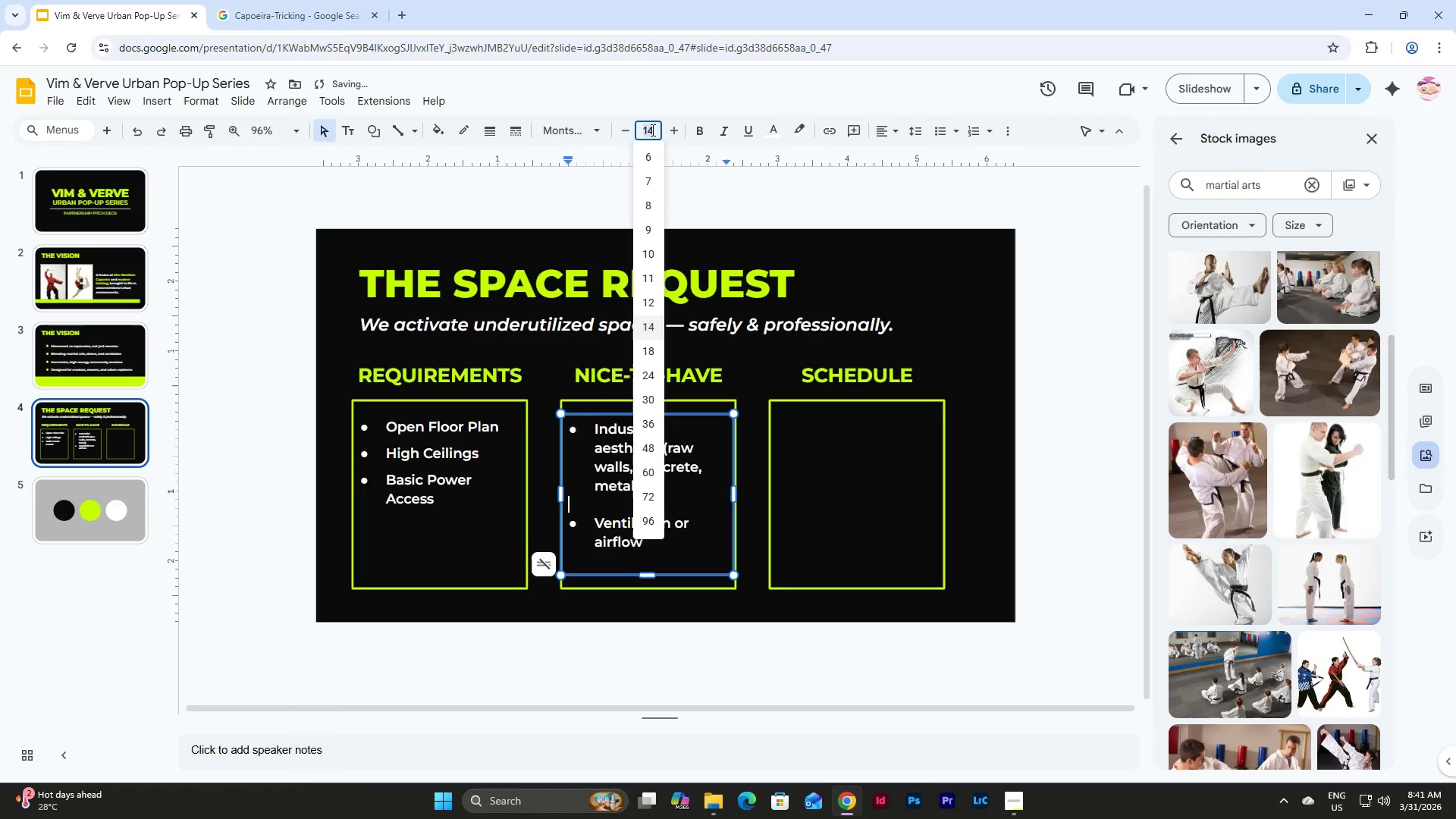 
key(Numpad6)
 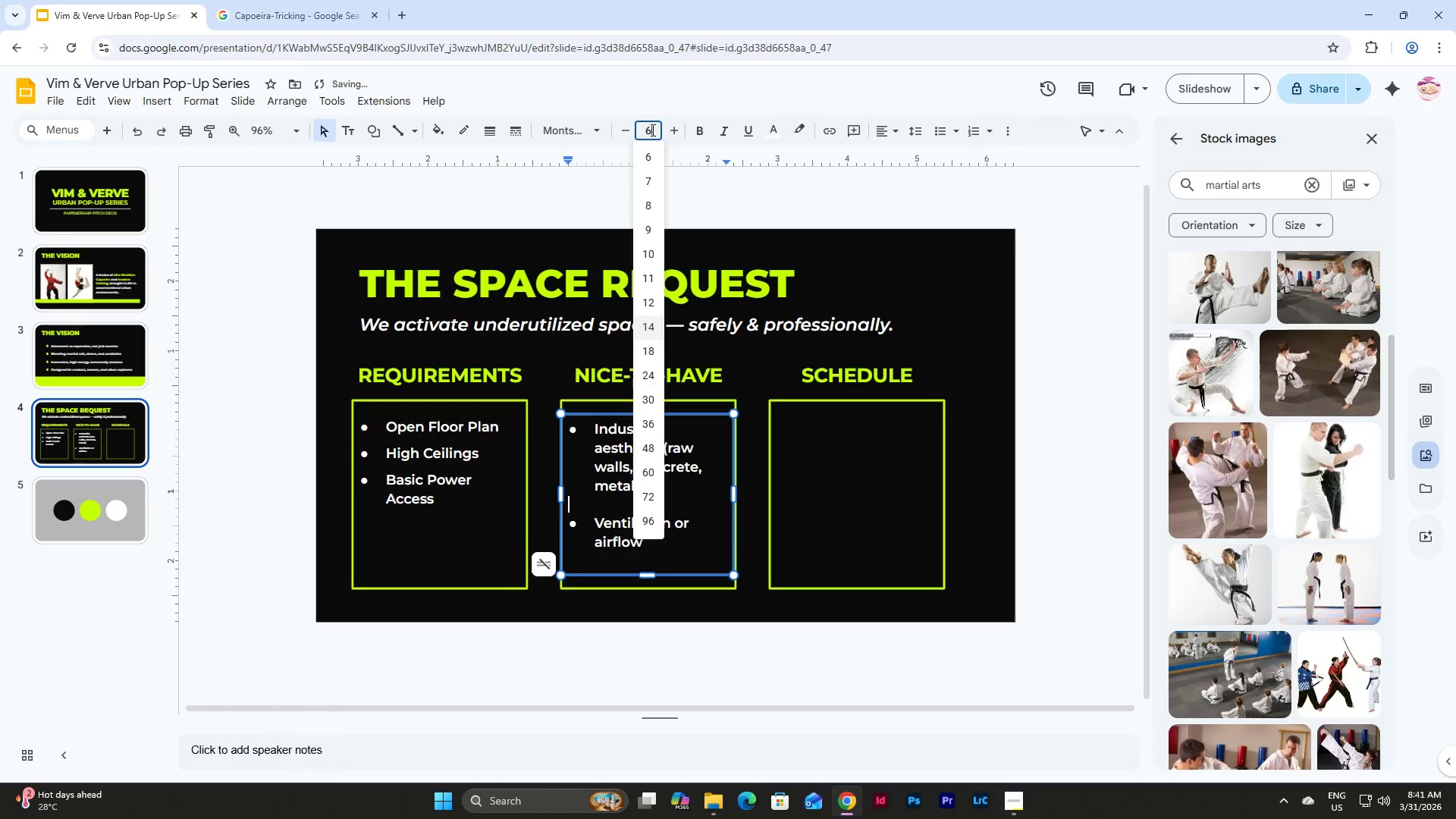 
key(NumpadEnter)
 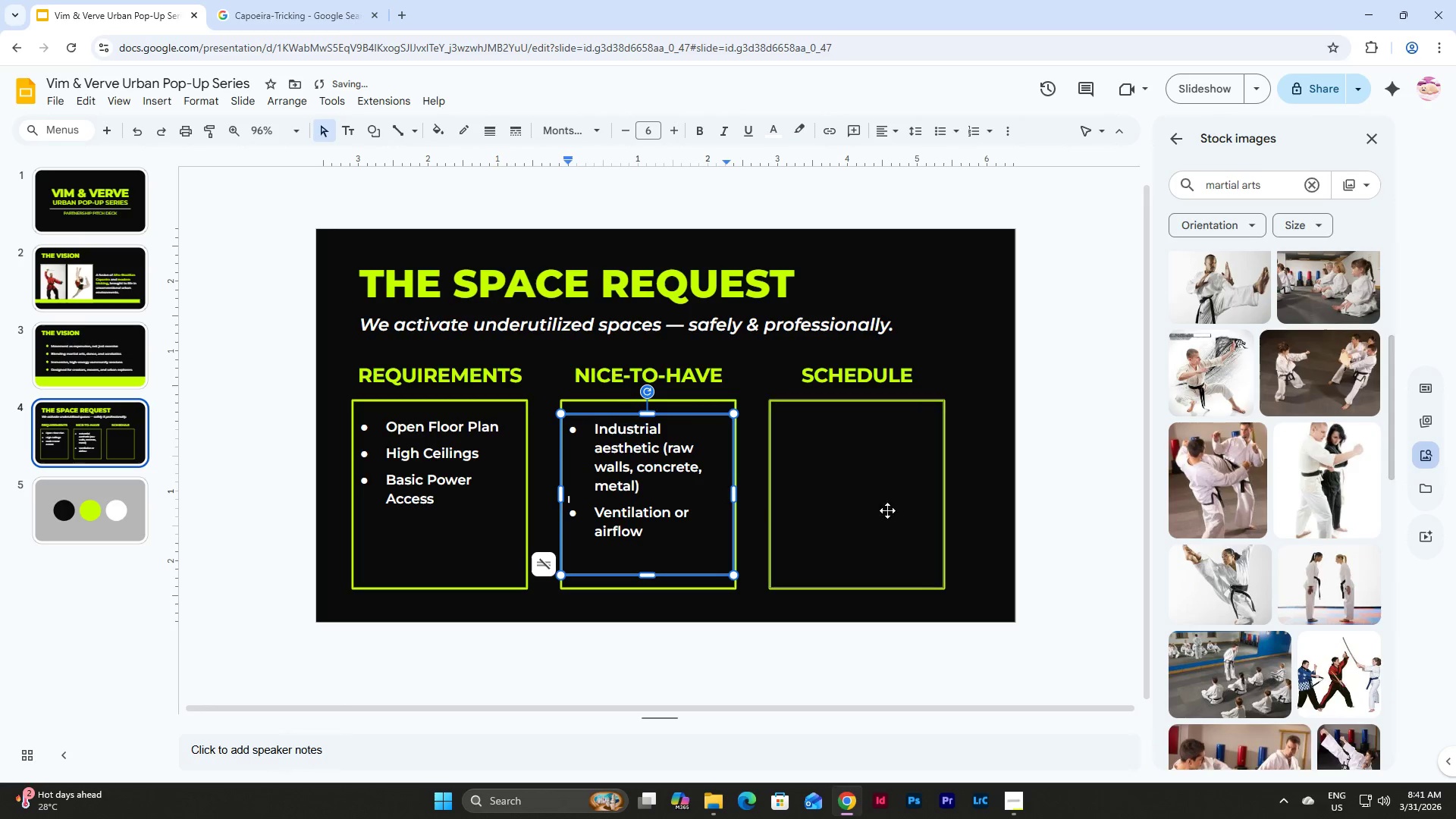 
left_click([966, 446])
 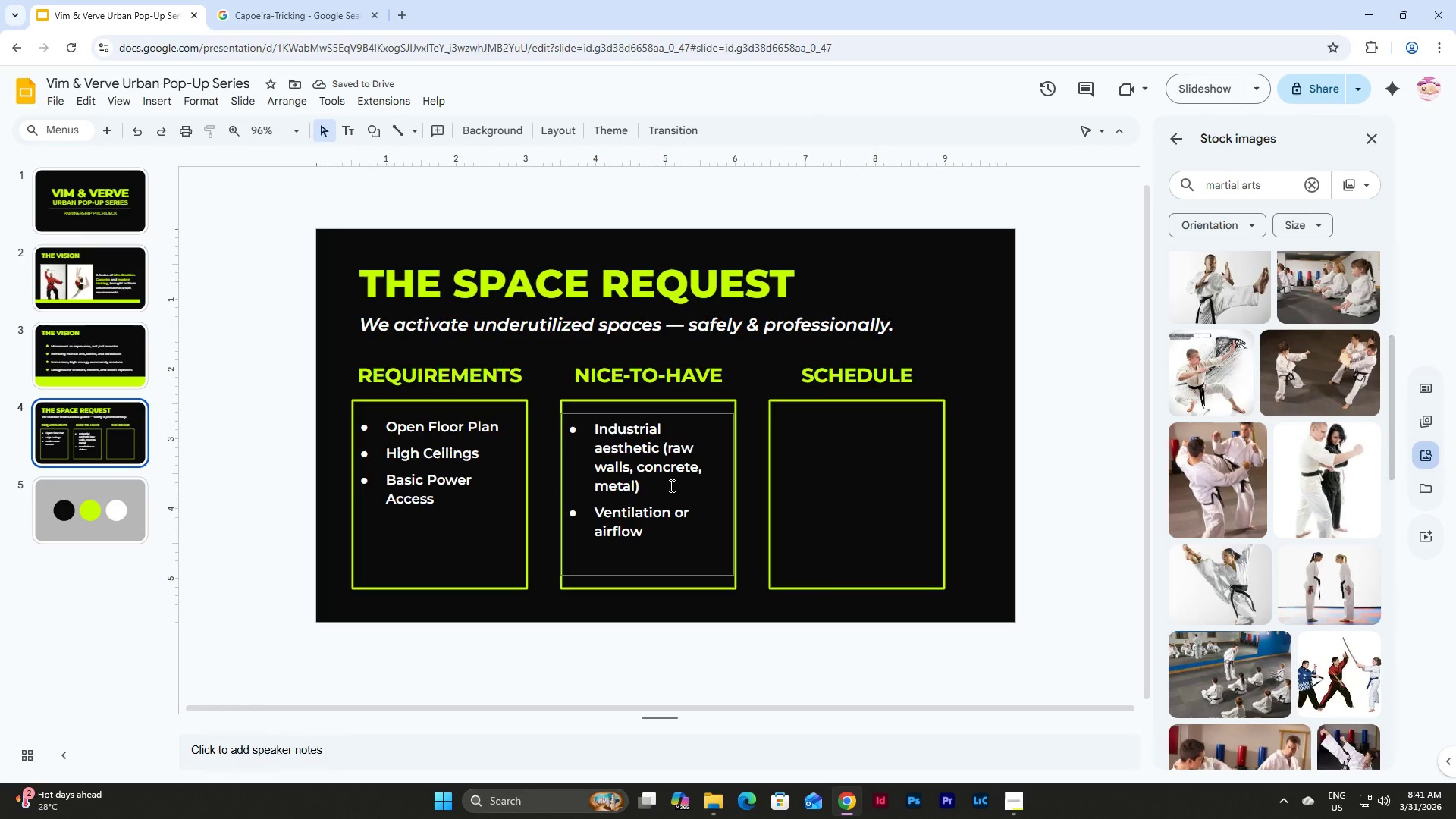 
left_click([665, 482])
 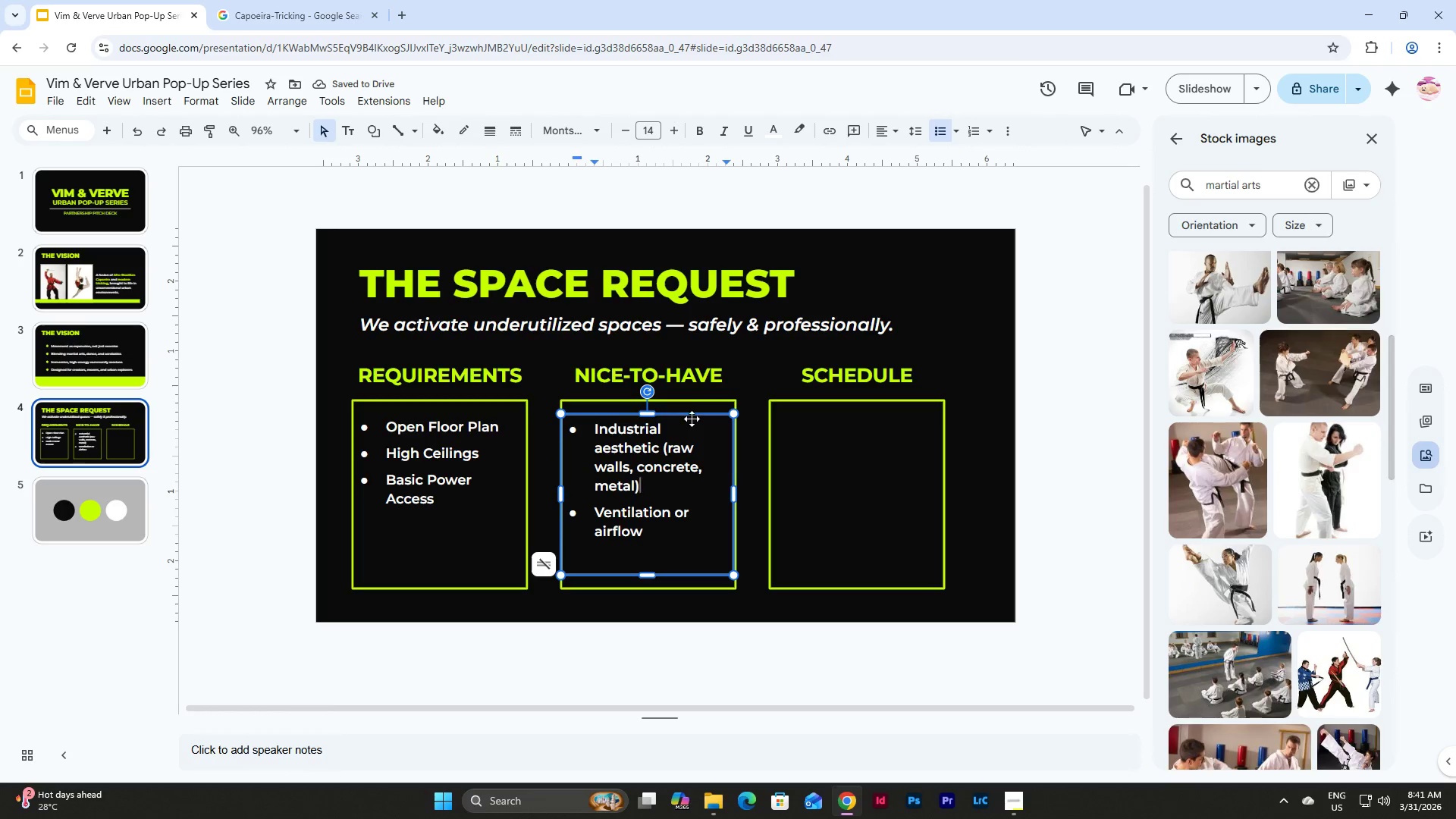 
left_click([692, 418])
 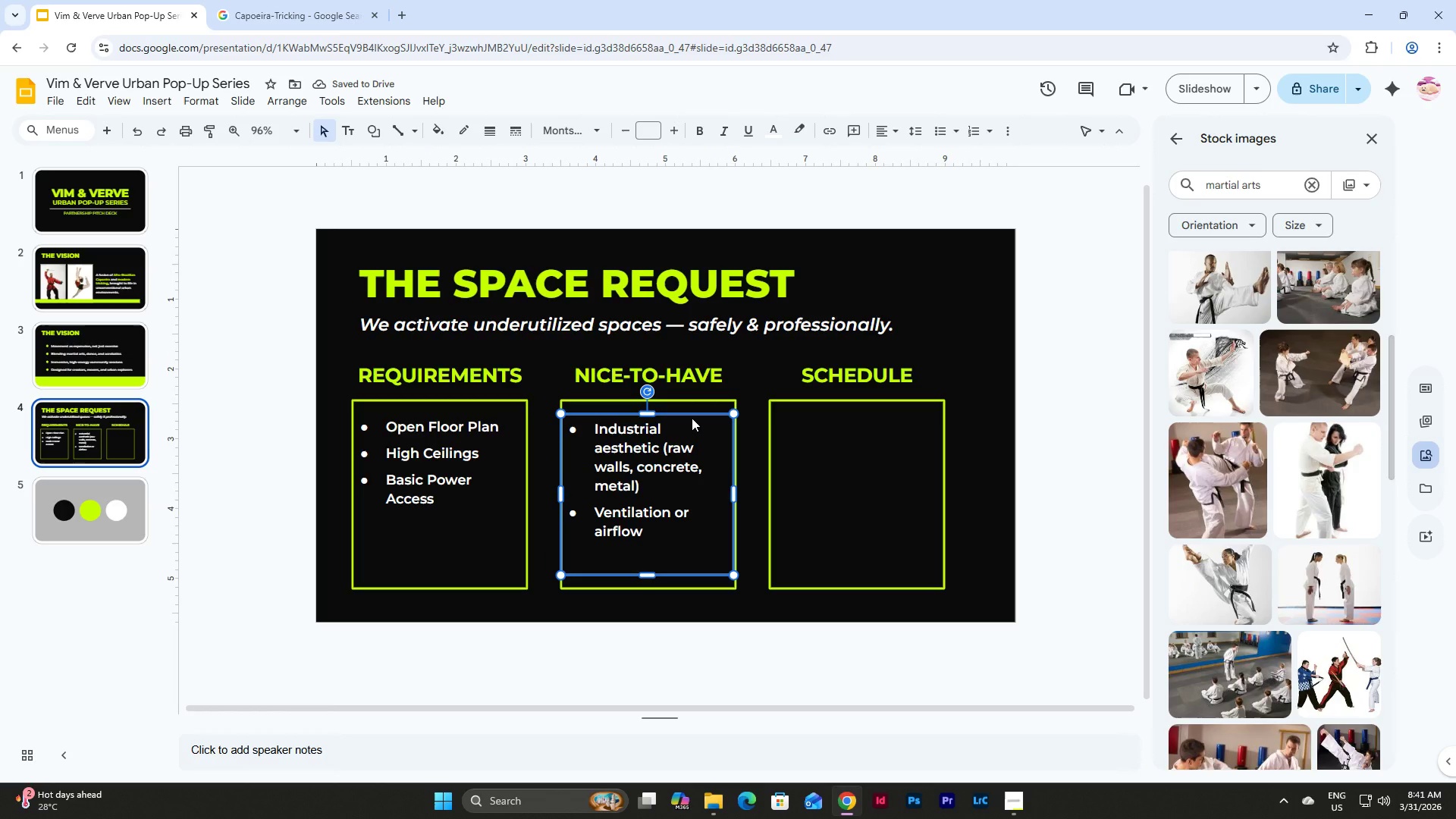 
key(Control+C)
 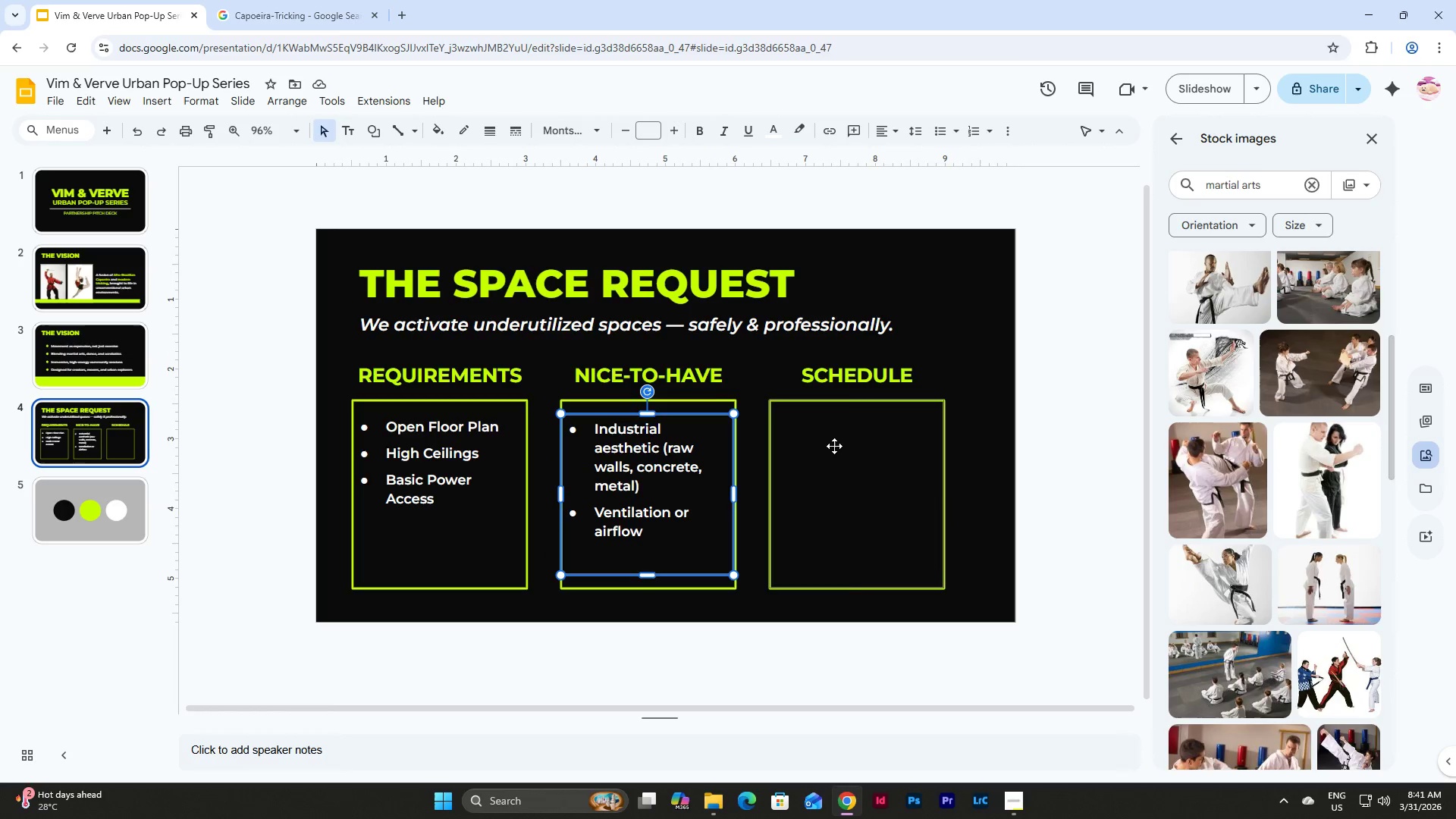 
left_click([834, 446])
 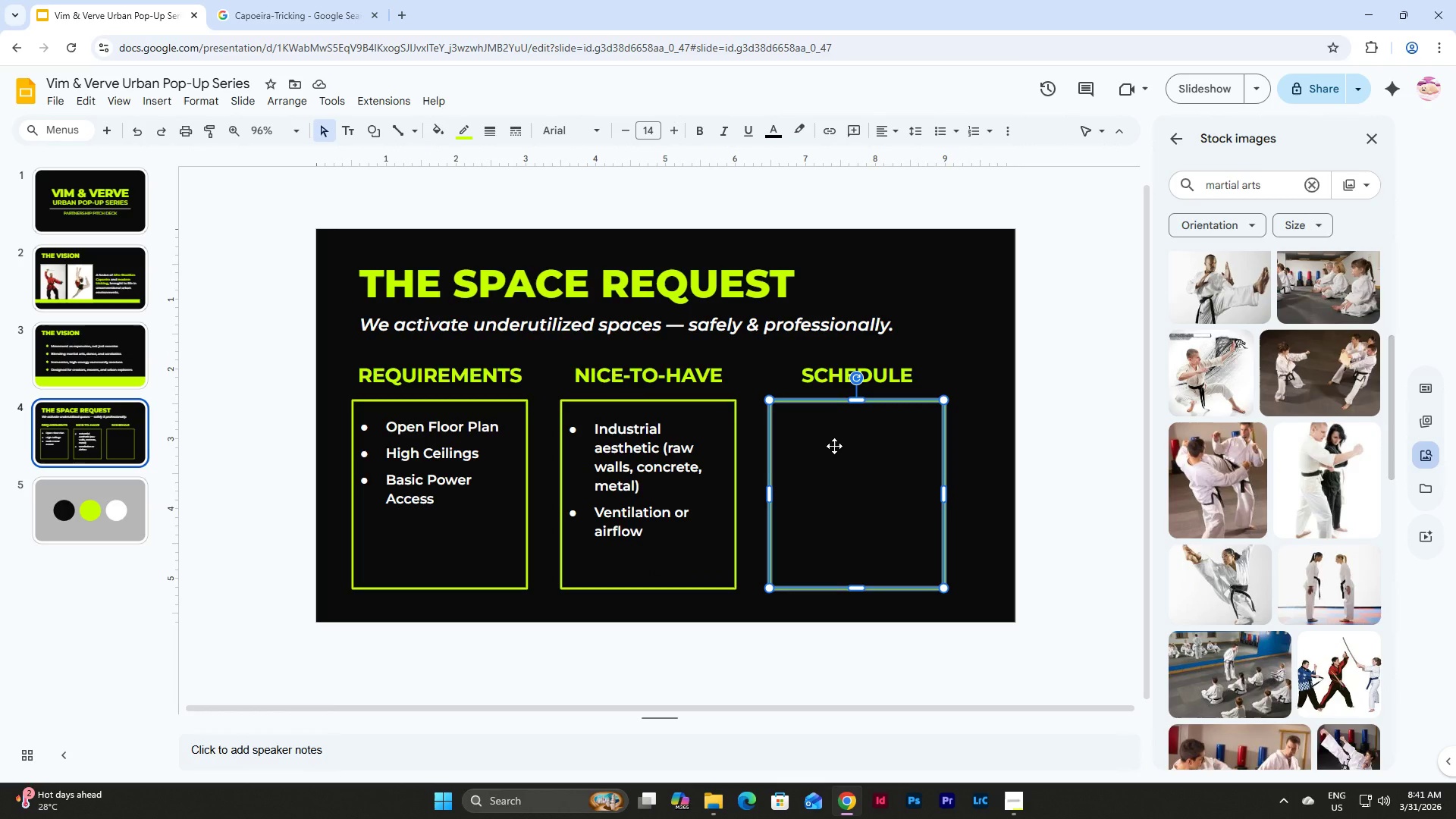 
key(Control+V)
 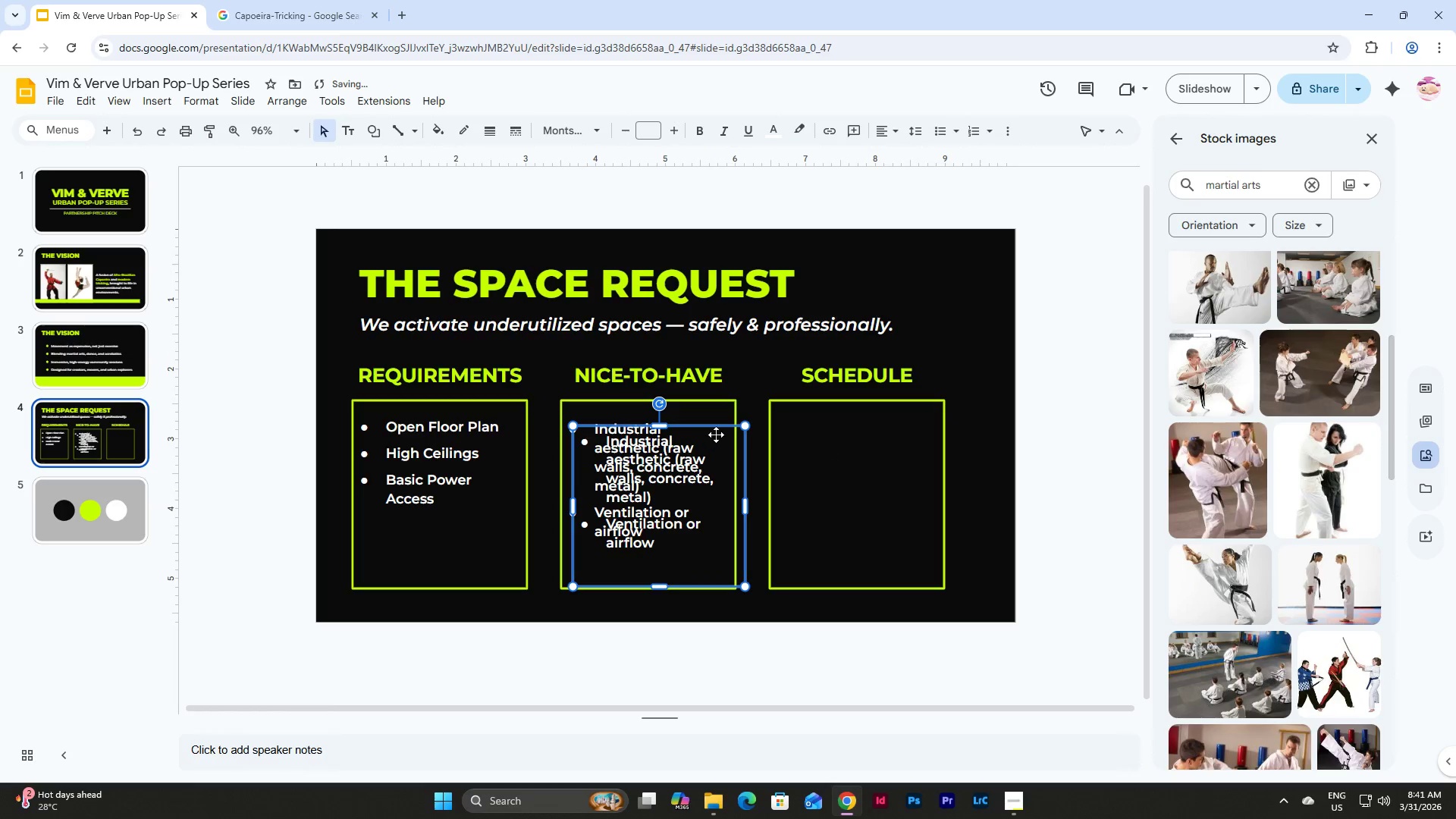 
left_click_drag(start_coordinate=[717, 428], to_coordinate=[915, 419])
 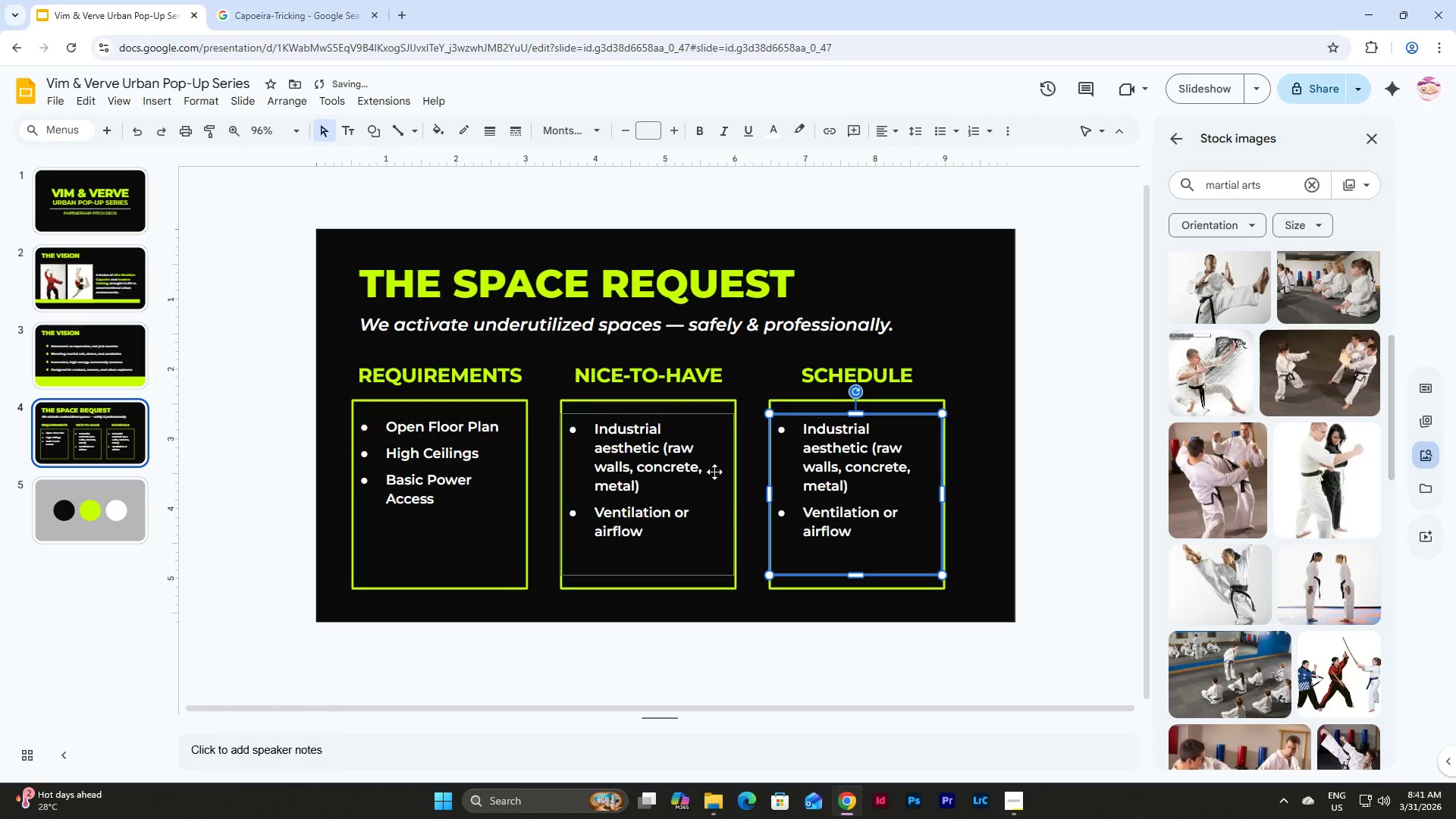 
left_click([691, 468])
 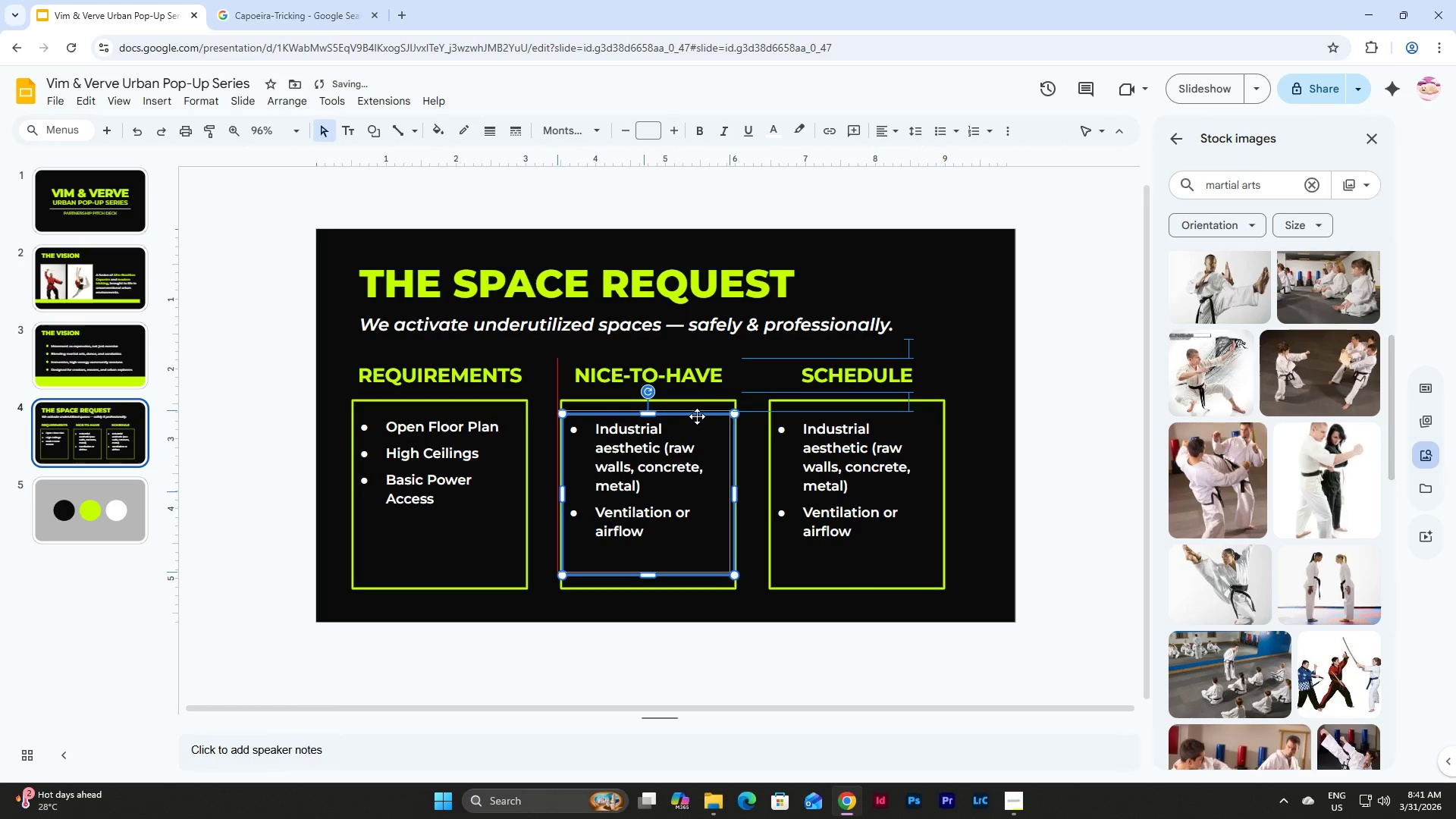 
wait(7.55)
 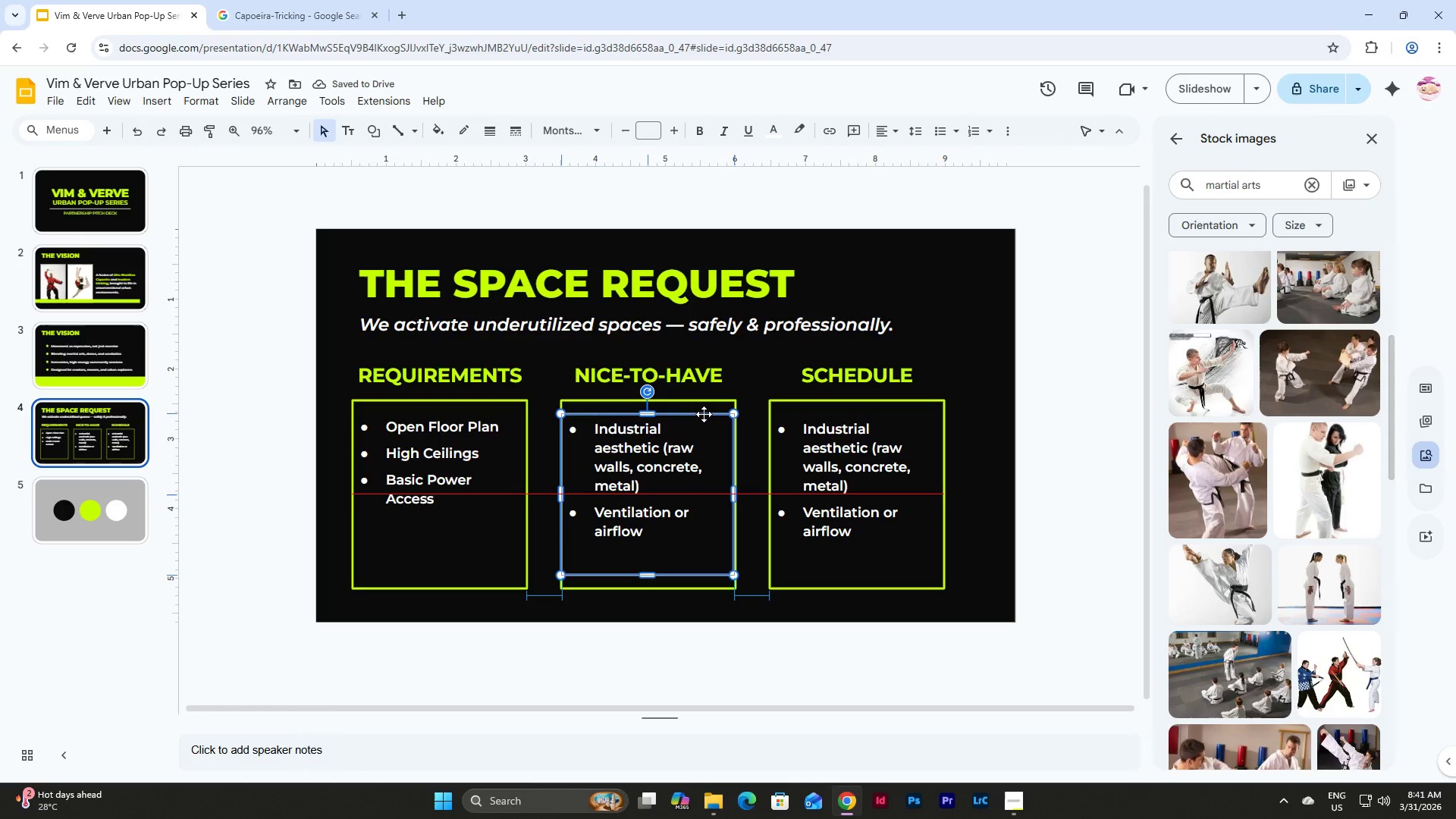 
left_click([384, 426])
 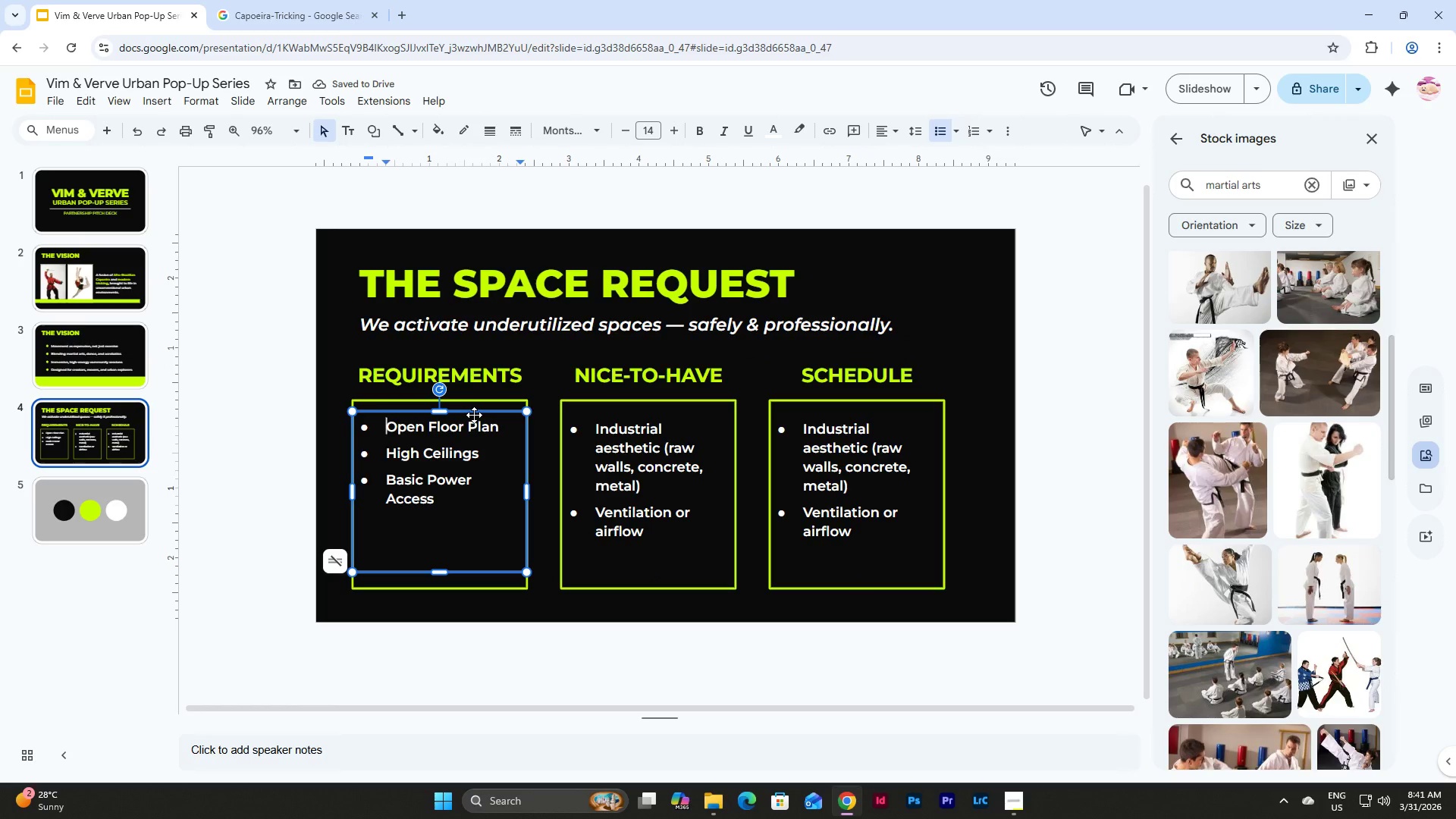 
left_click_drag(start_coordinate=[474, 415], to_coordinate=[474, 419])
 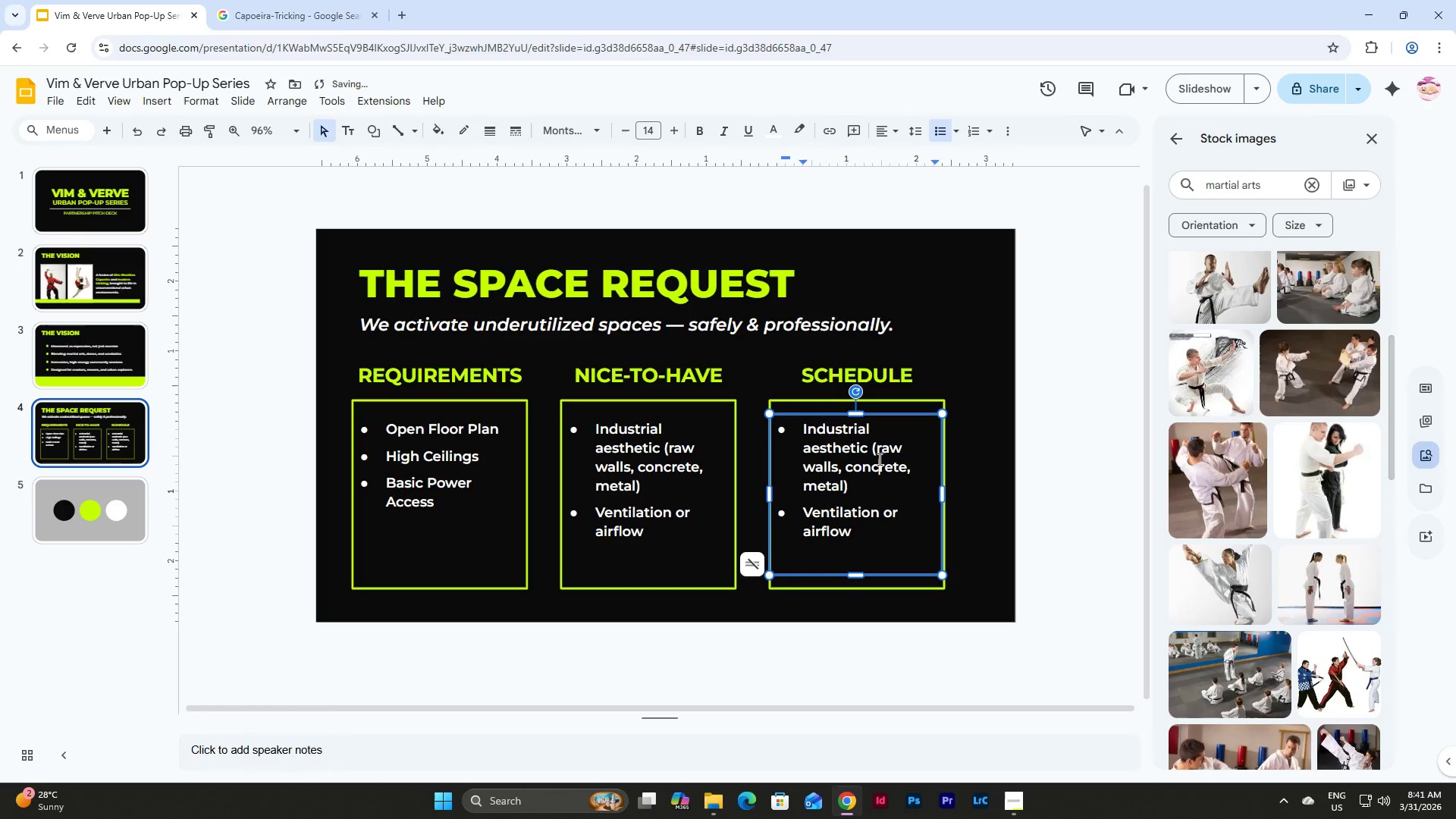 
double_click([871, 527])
 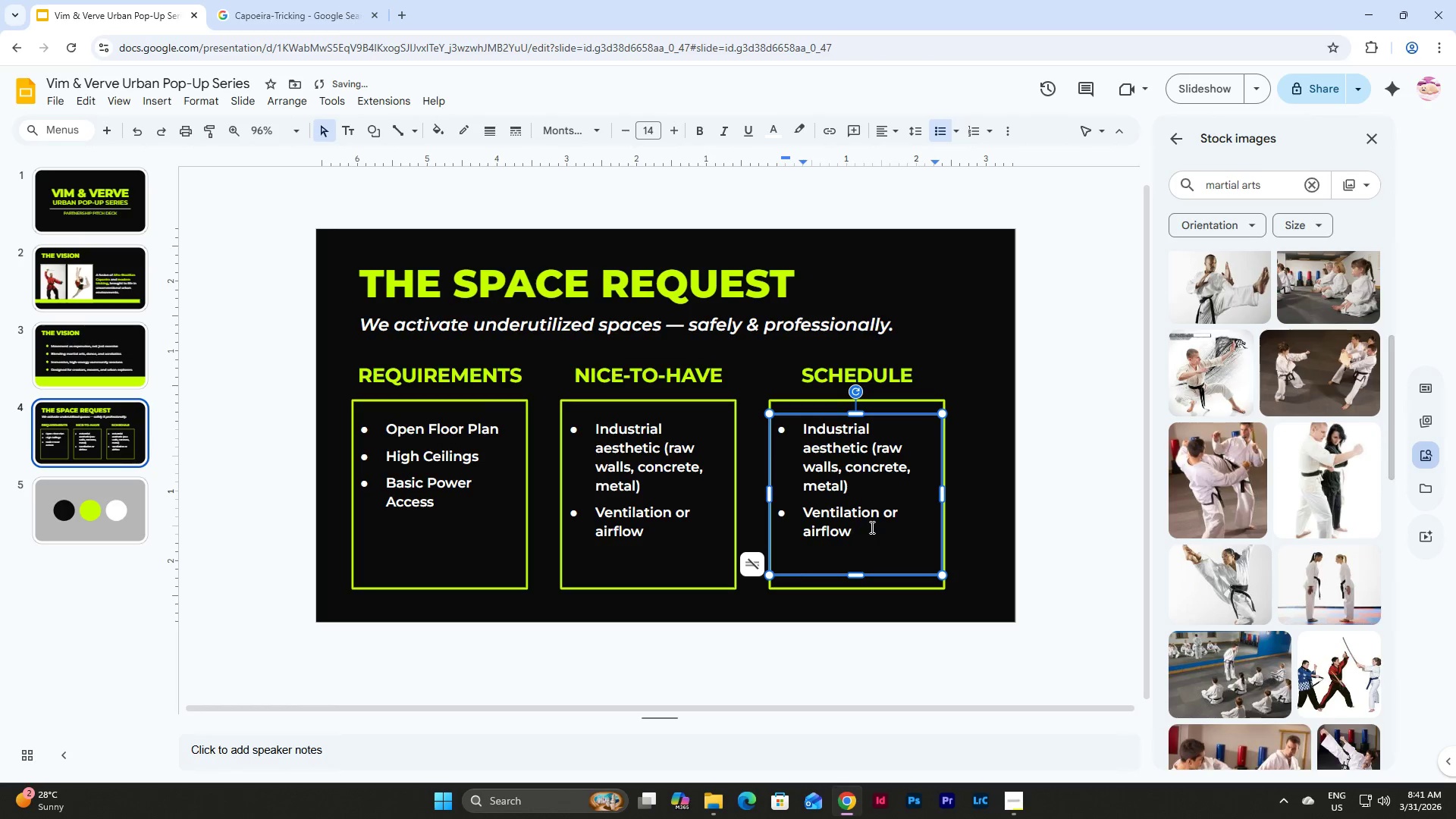 
left_click_drag(start_coordinate=[870, 527], to_coordinate=[791, 429])
 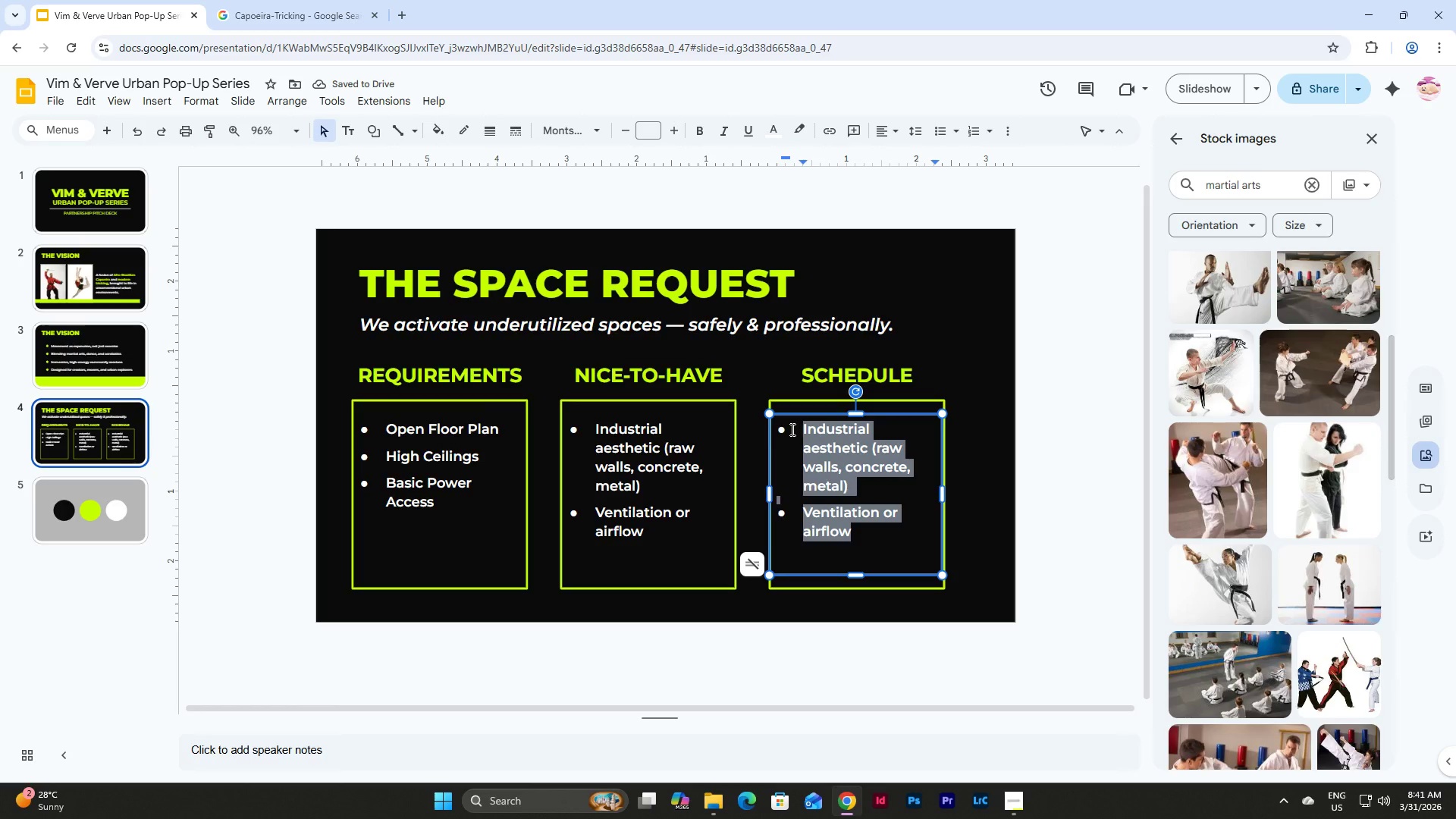 
type(Weekend evenings)
 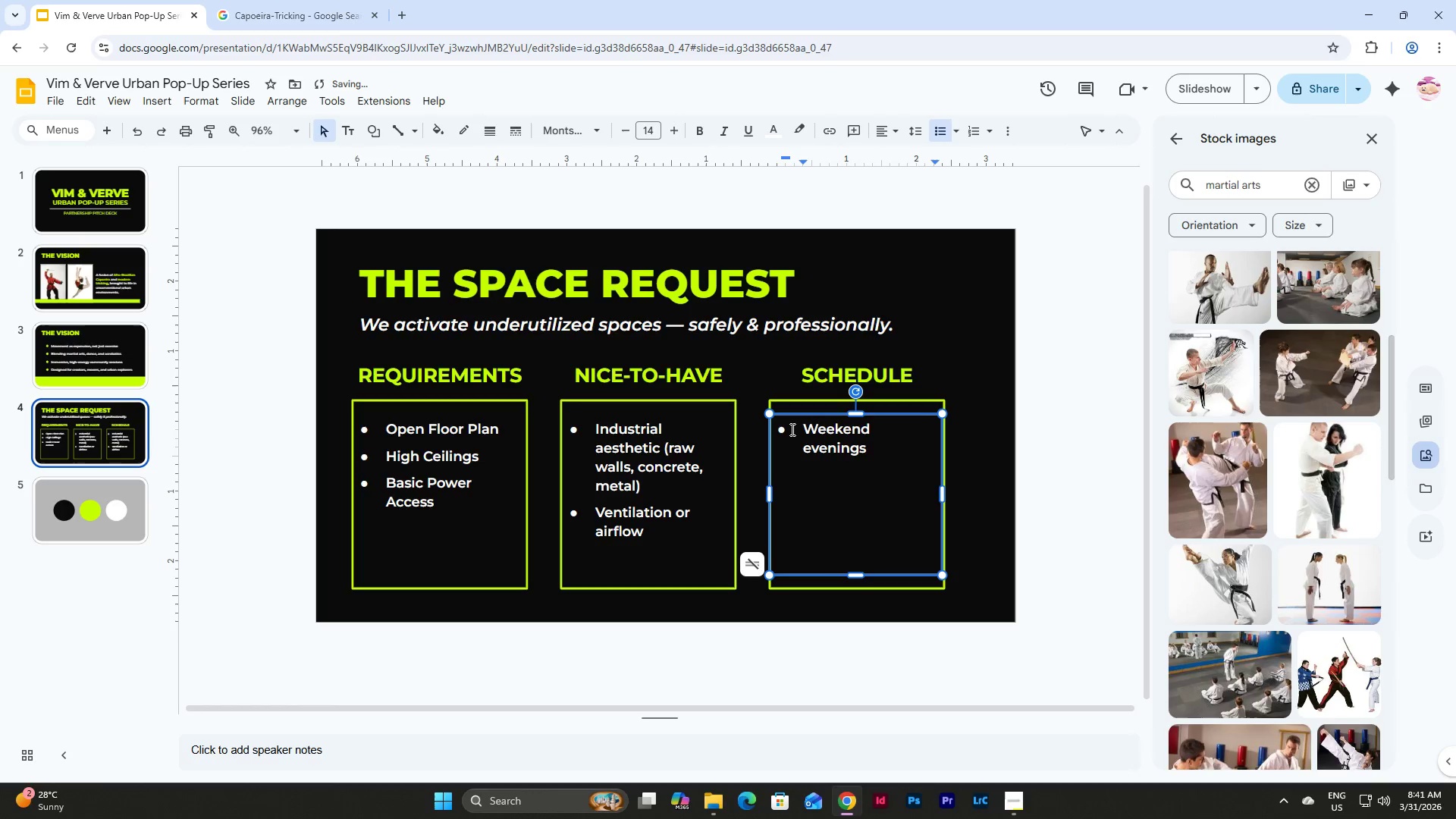 
key(Enter)
 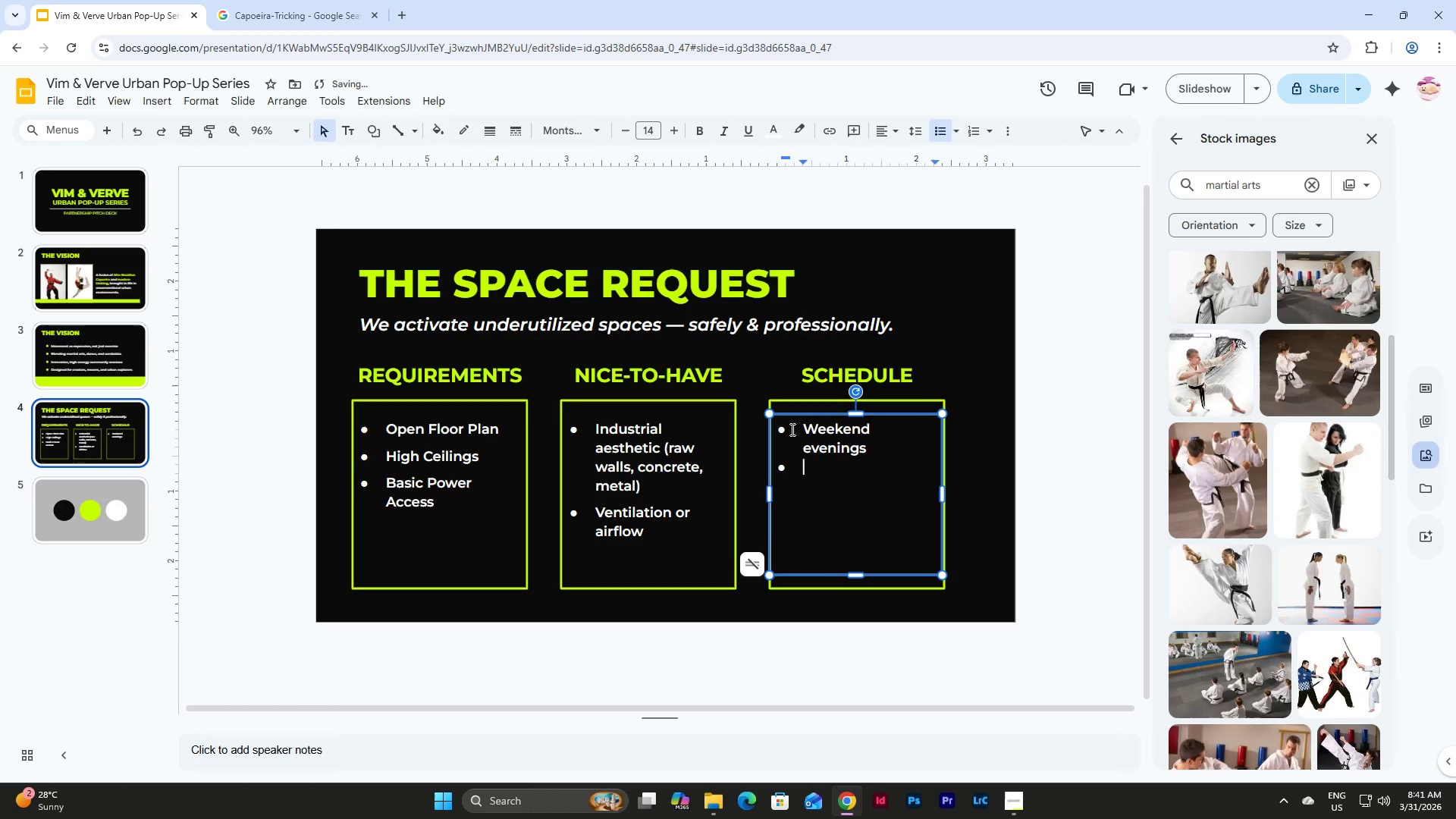 
hold_key(key=ShiftLeft, duration=0.62)
 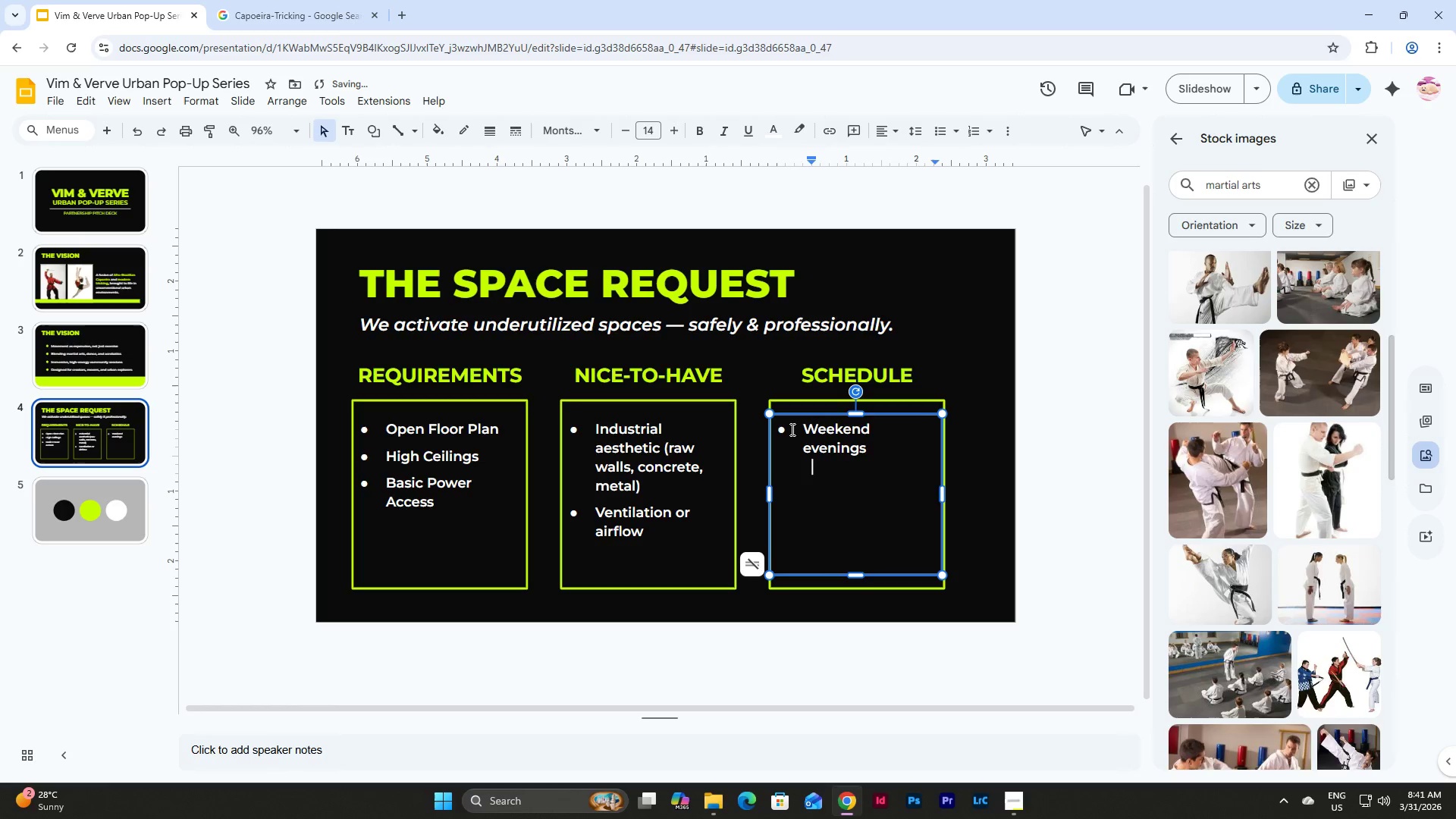 
key(Backspace)
key(Backspace)
key(Backspace)
type( *)
key(Backspace)
type((low disruption to operations))
 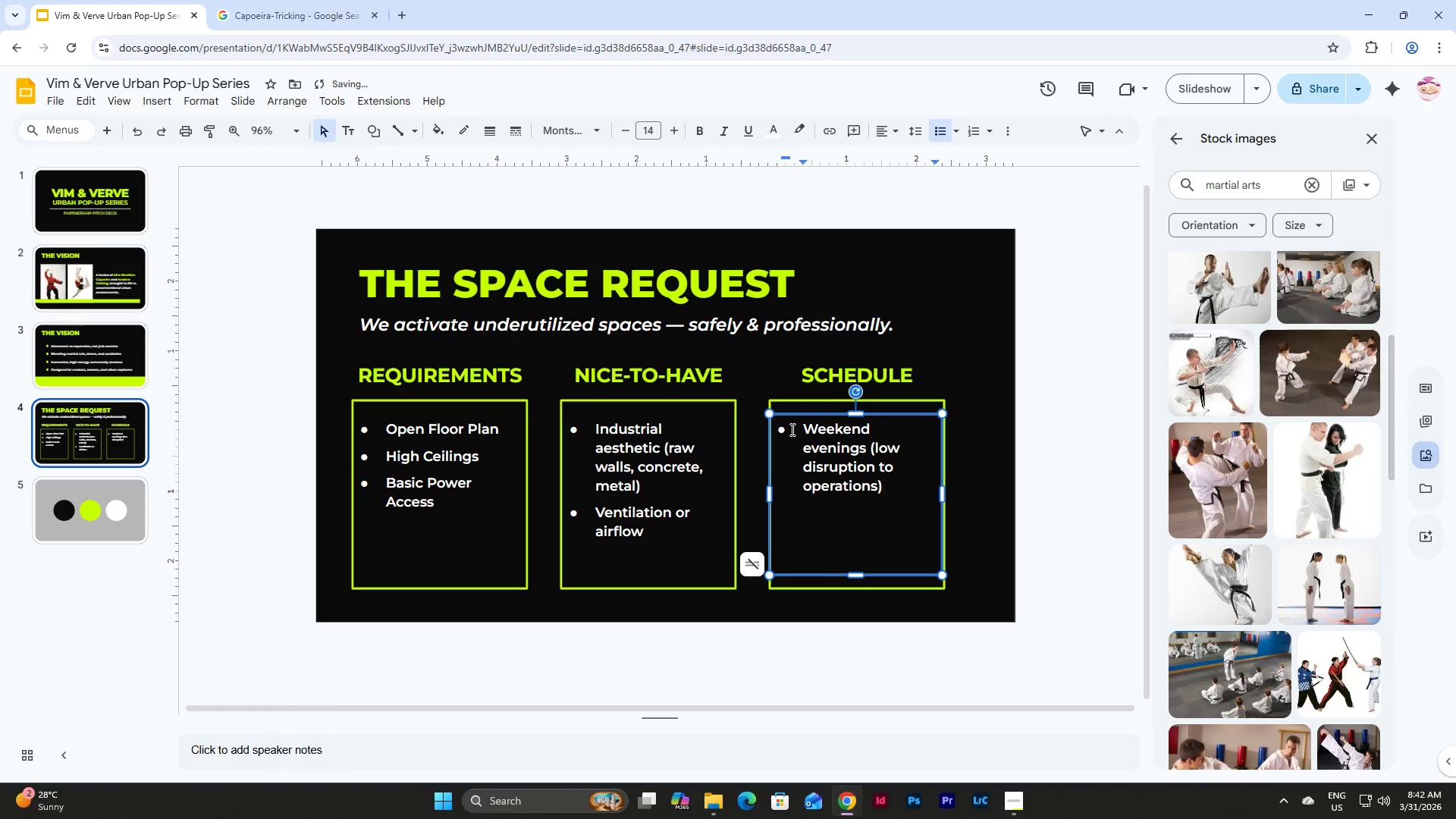 
left_click([987, 394])
 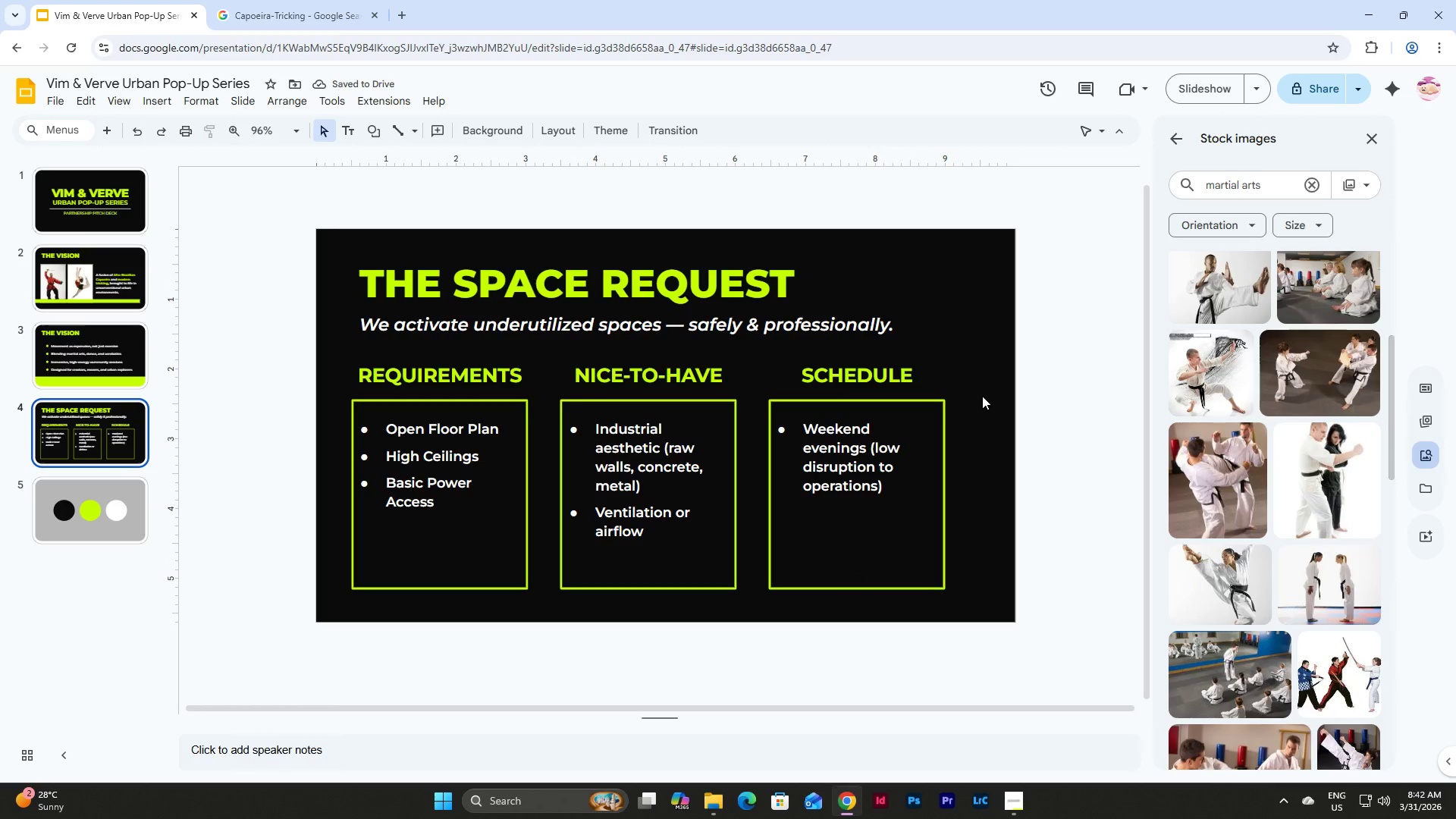 
scroll: coordinate [984, 397], scroll_direction: up, amount: 2.0
 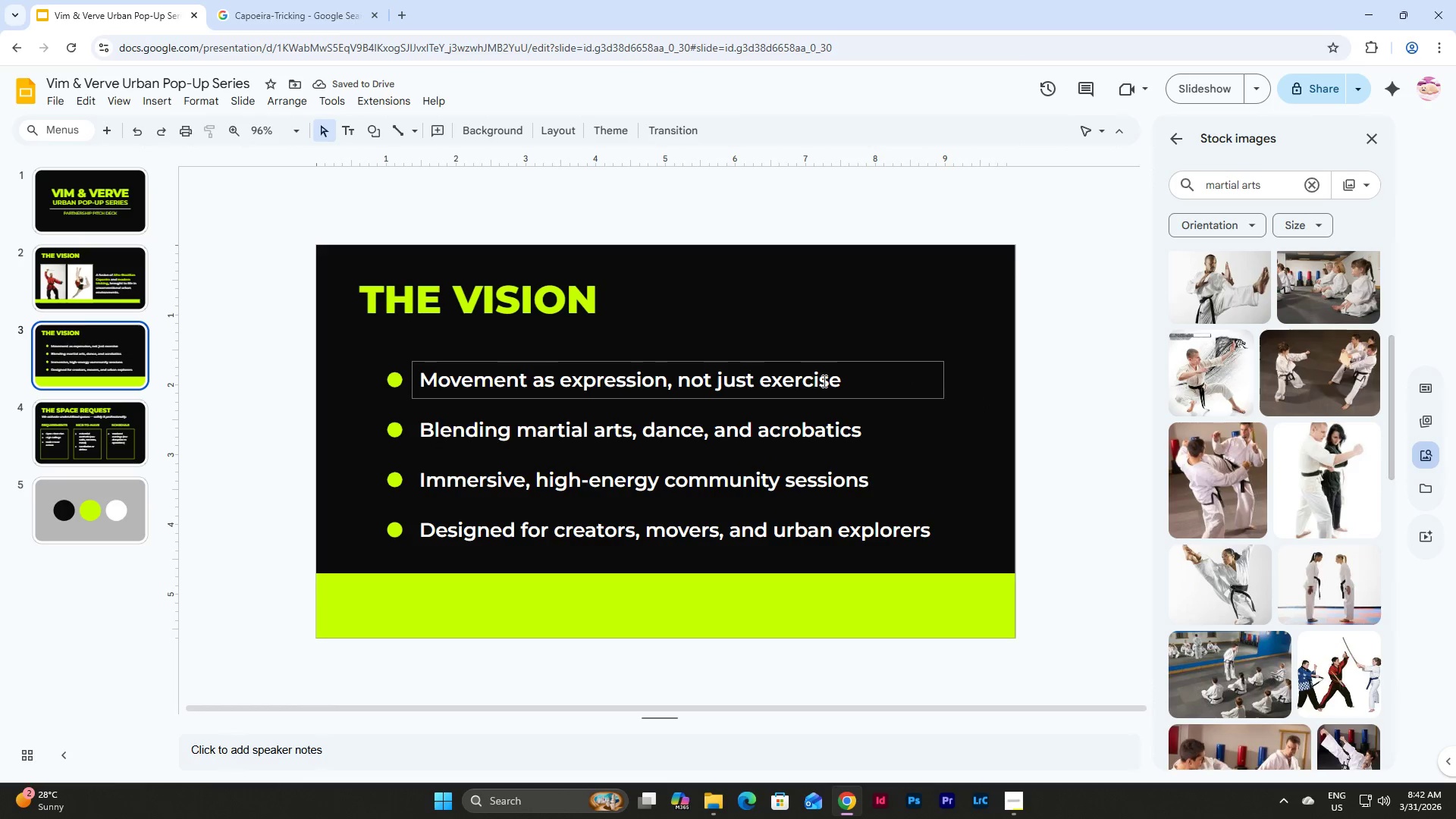 
scroll: coordinate [824, 380], scroll_direction: down, amount: 1.0
 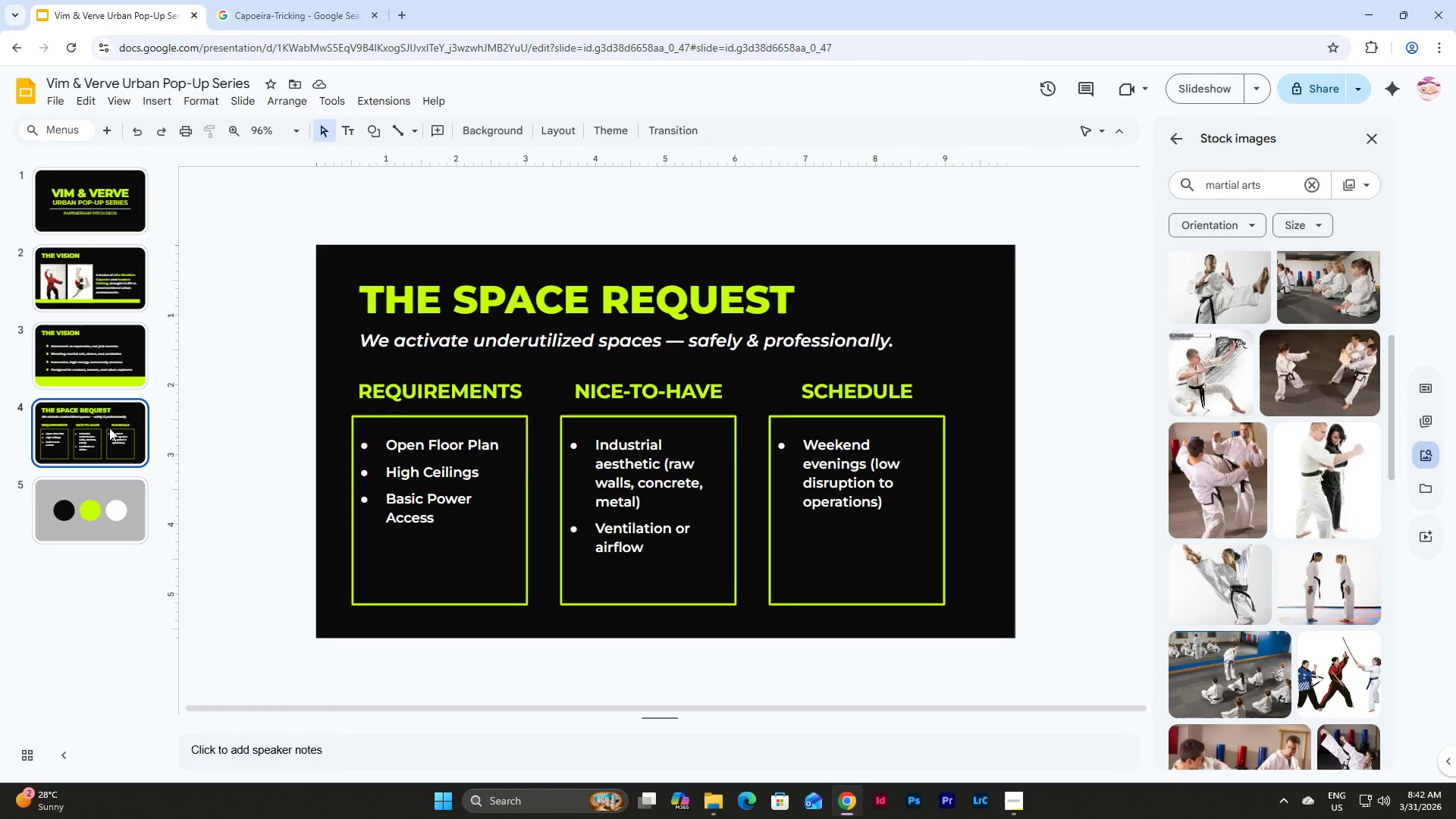 
right_click([115, 421])
 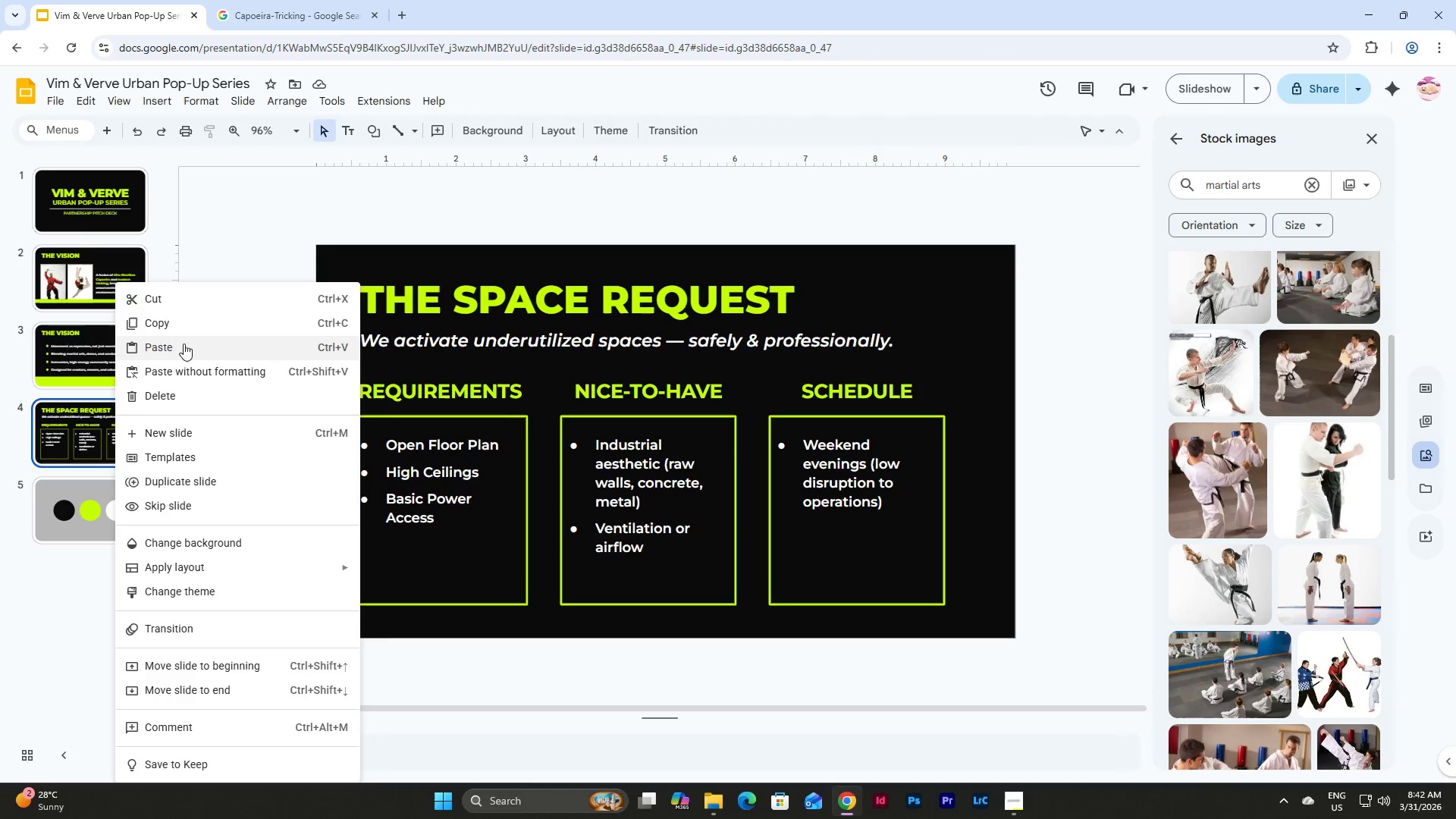 
left_click([180, 322])
 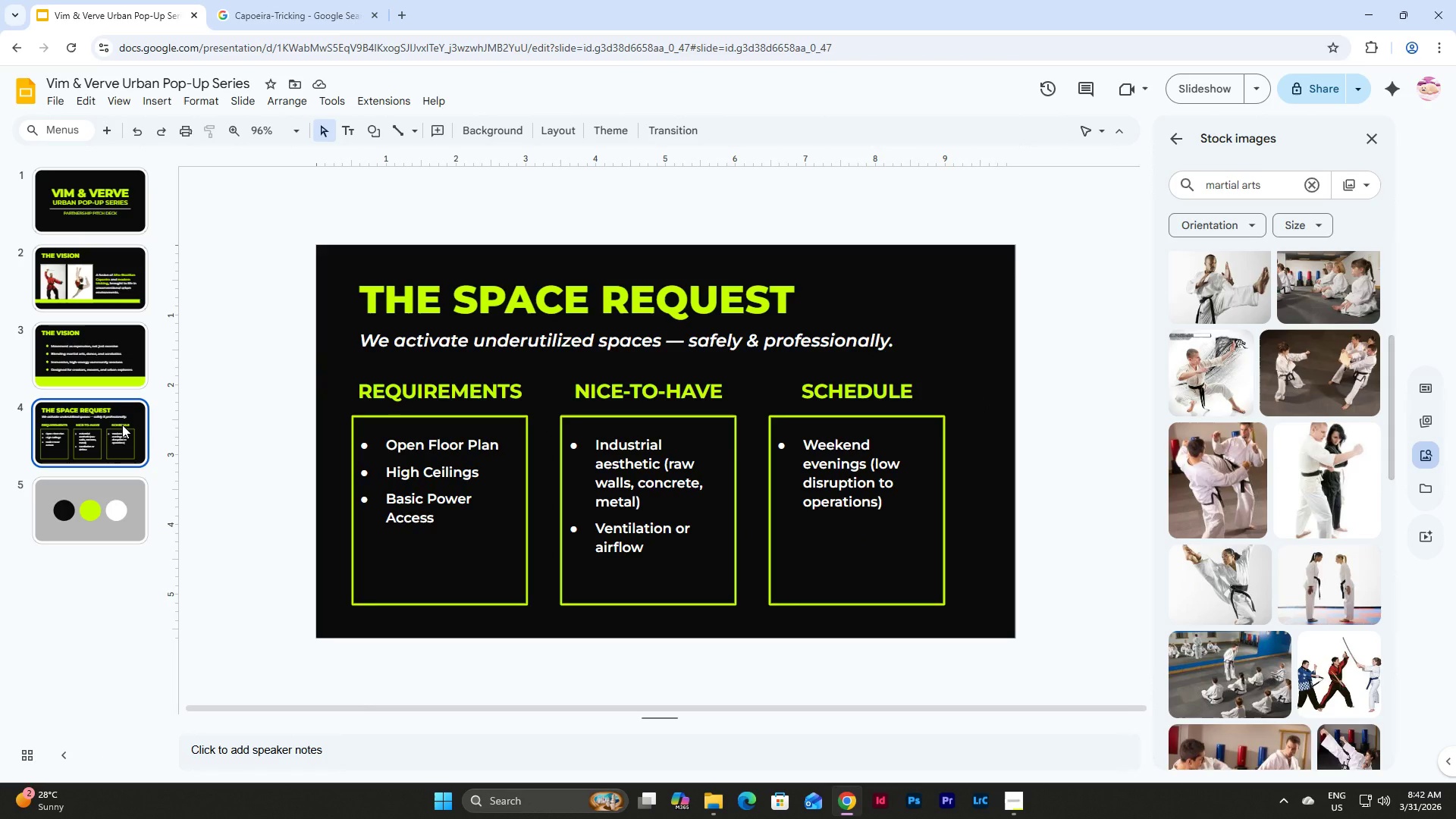 
left_click([122, 425])
 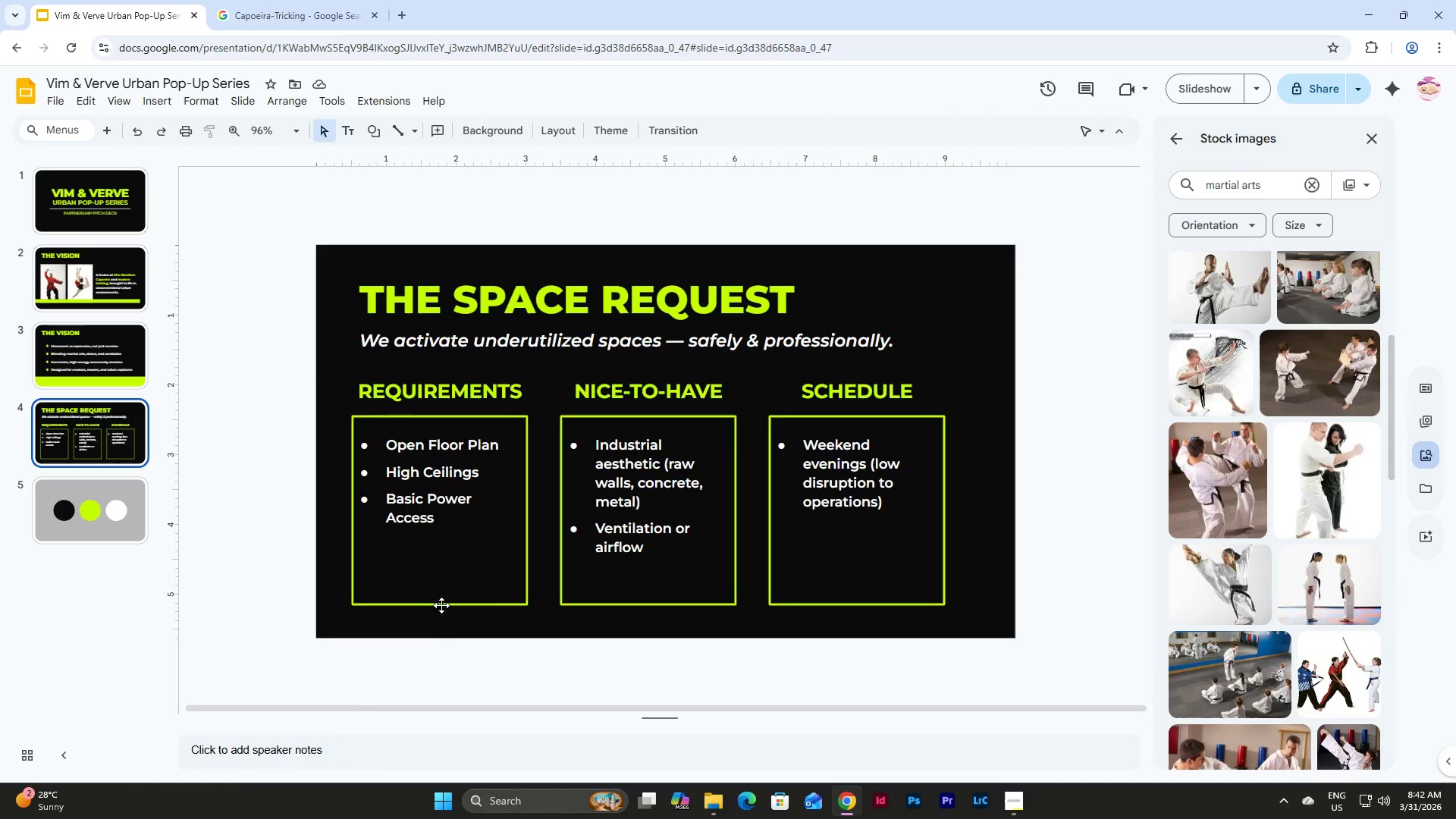 
left_click([450, 607])
 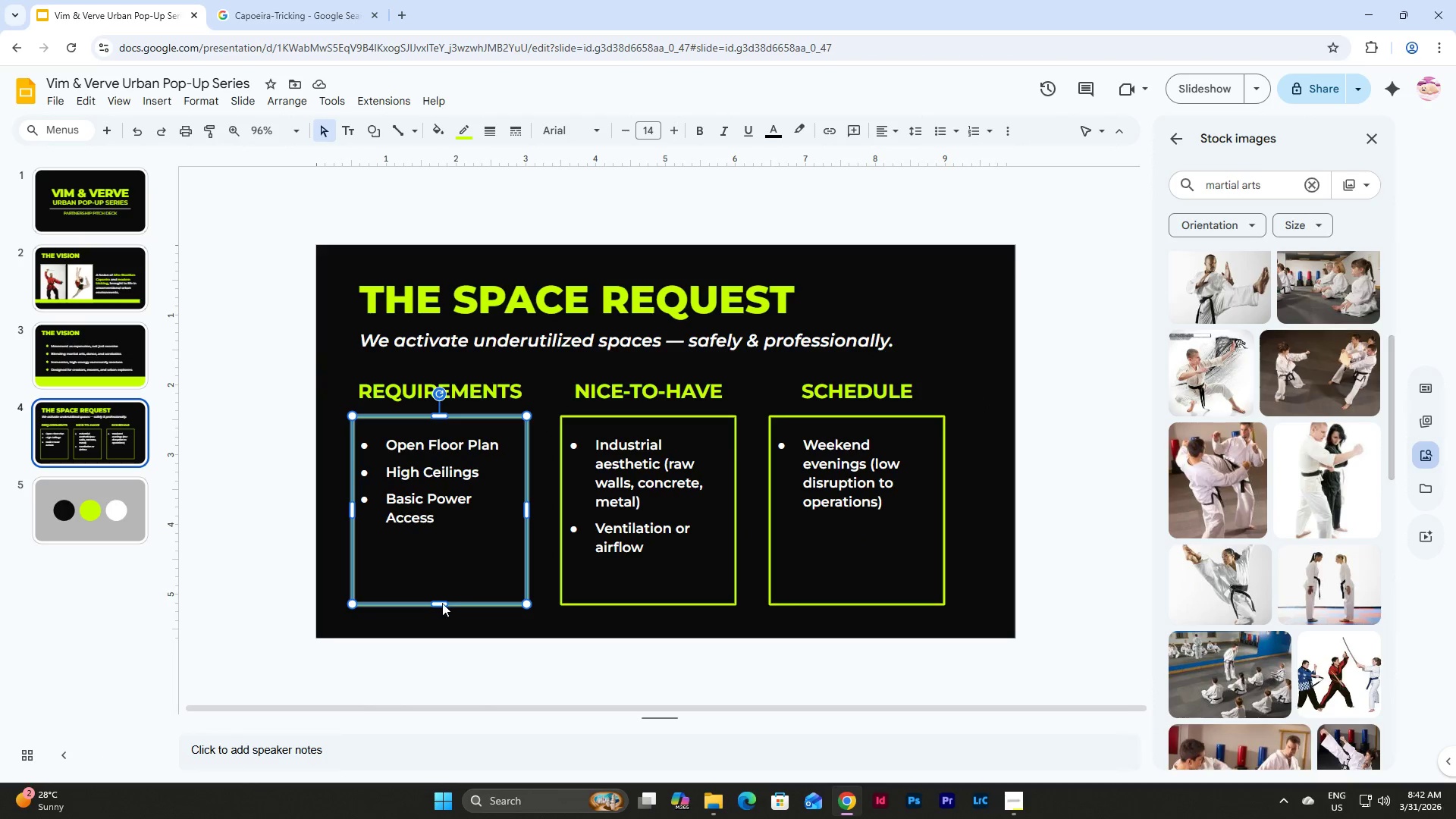 
left_click_drag(start_coordinate=[443, 603], to_coordinate=[447, 572])
 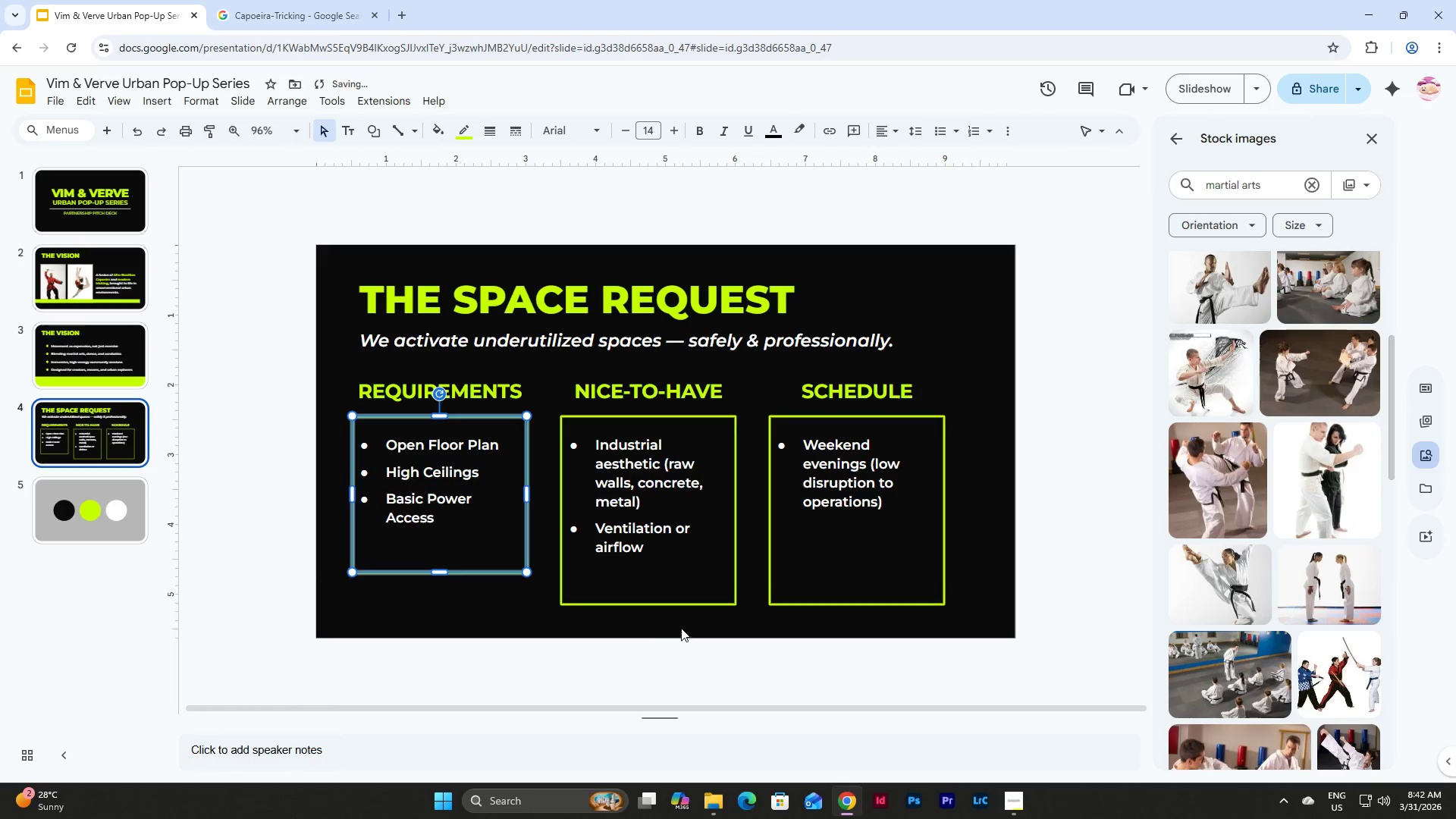 
left_click([663, 605])
 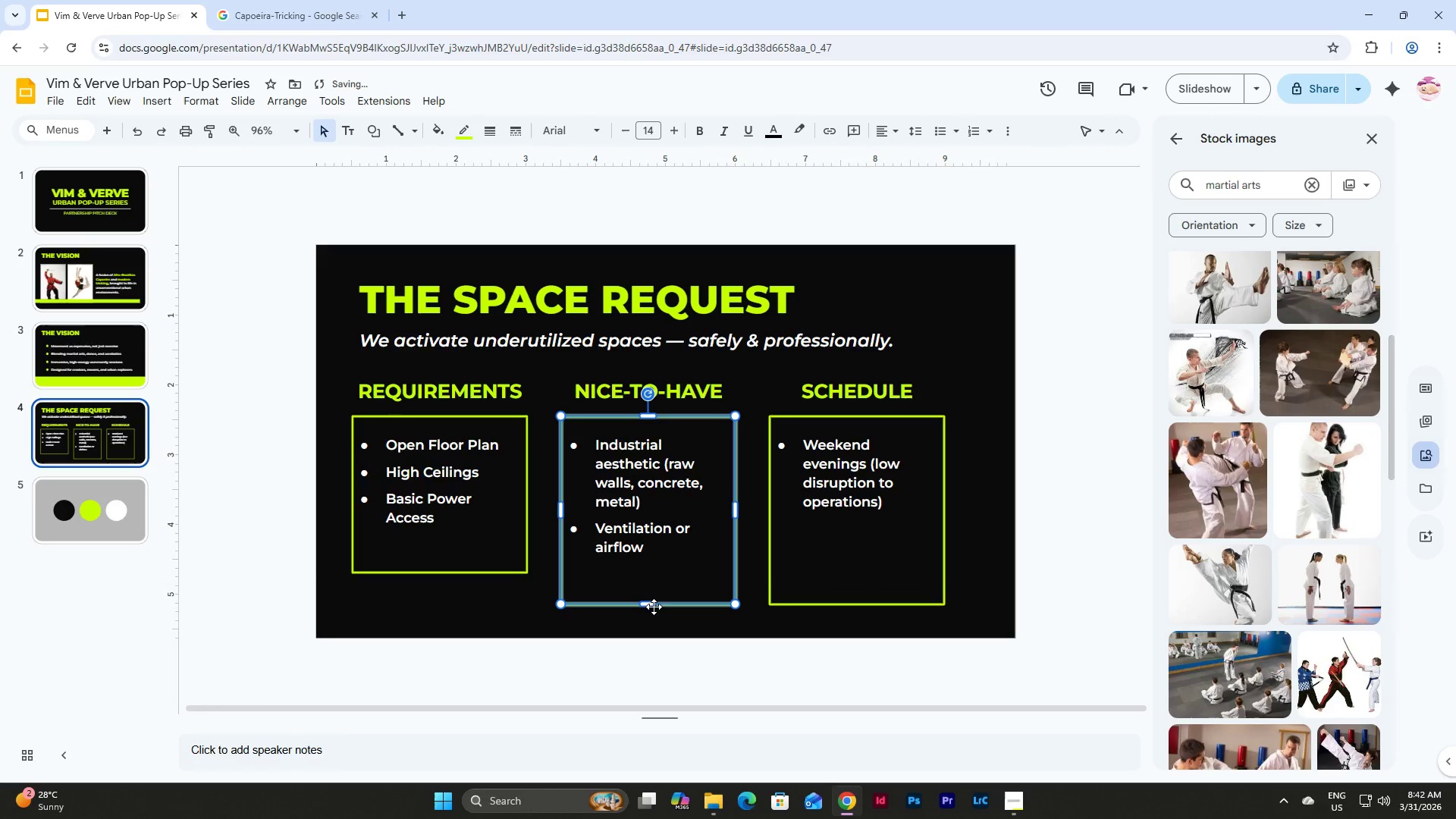 
left_click([651, 603])
 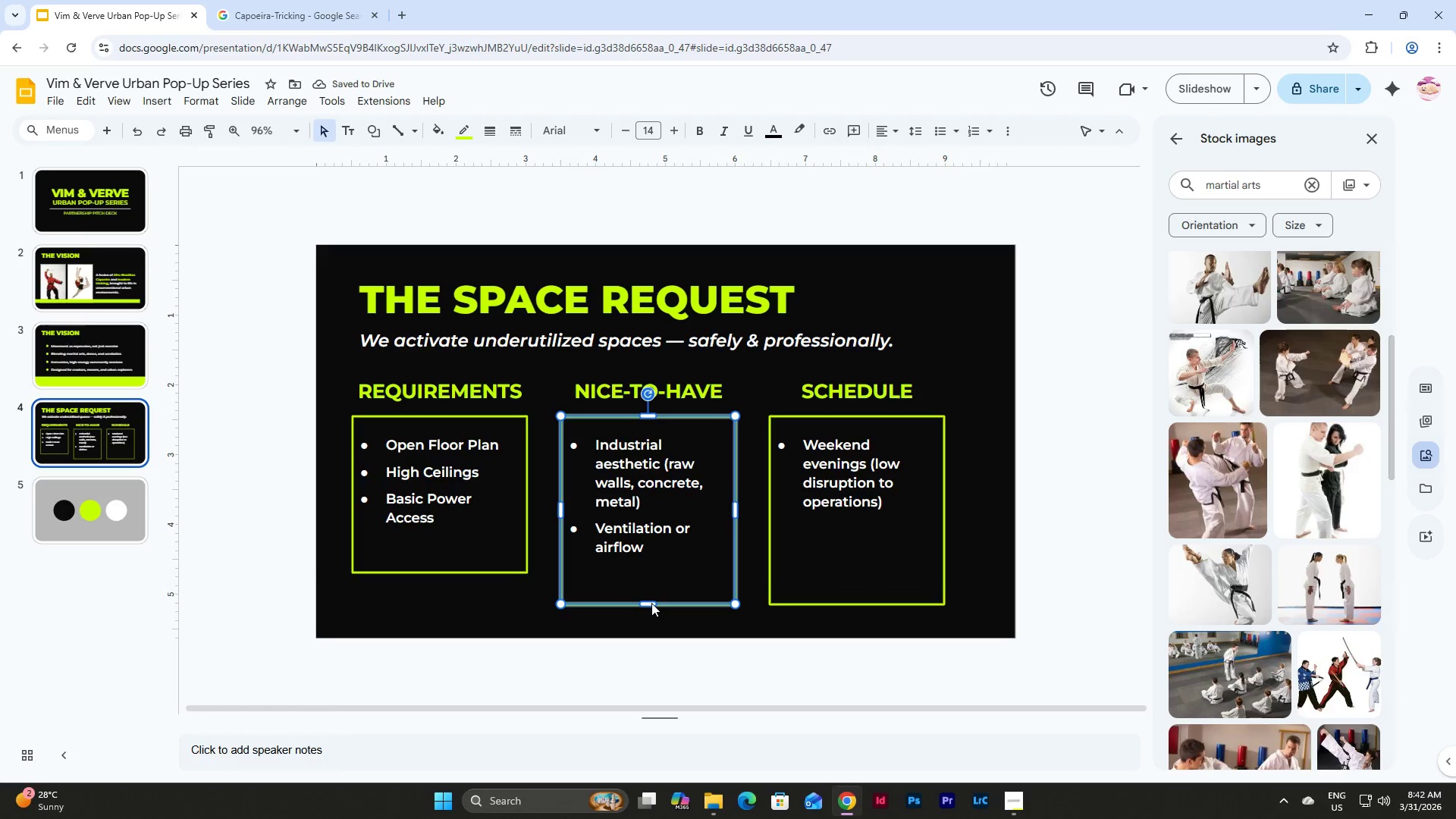 
left_click_drag(start_coordinate=[651, 603], to_coordinate=[650, 571])
 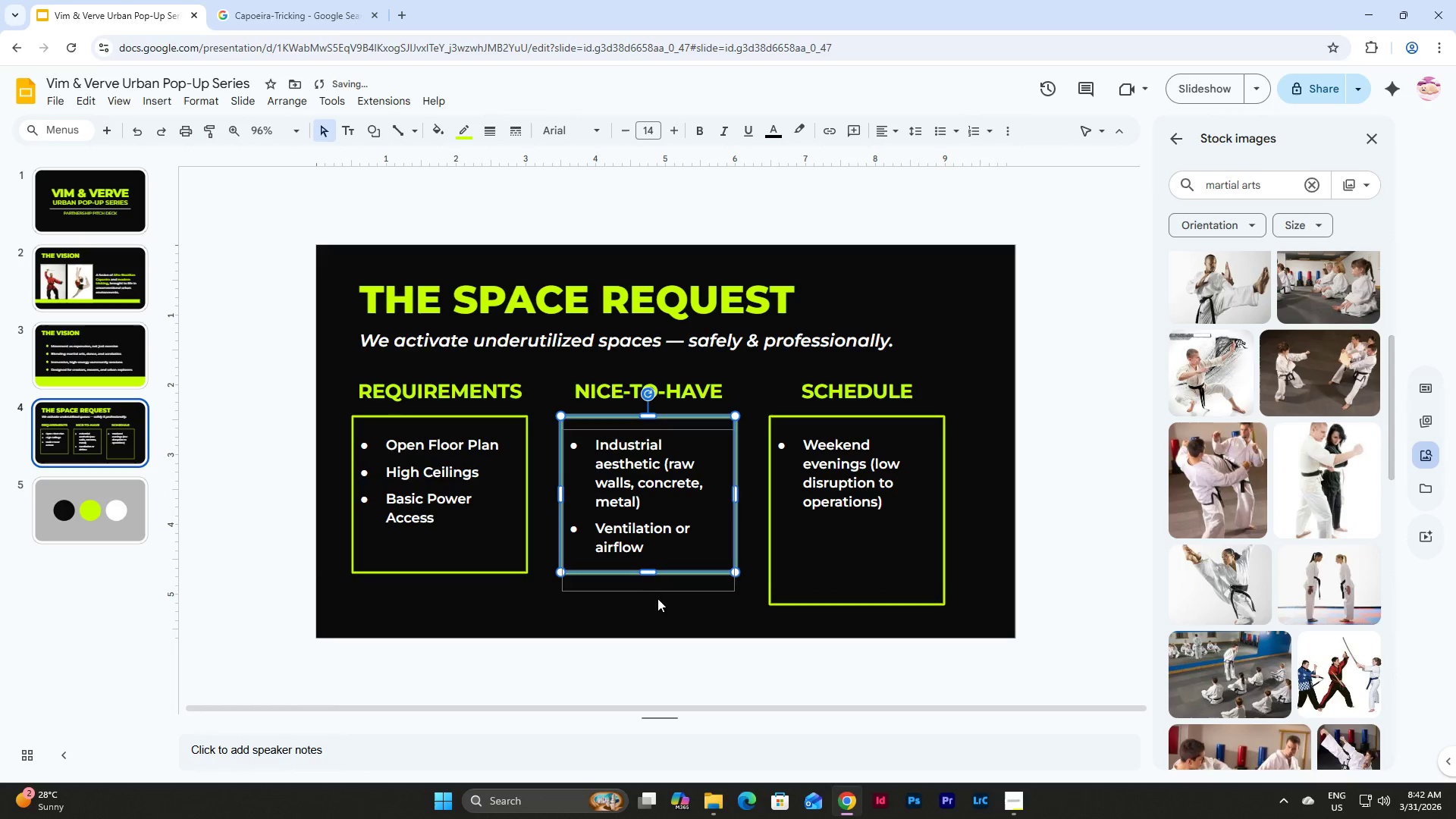 
left_click([658, 600])
 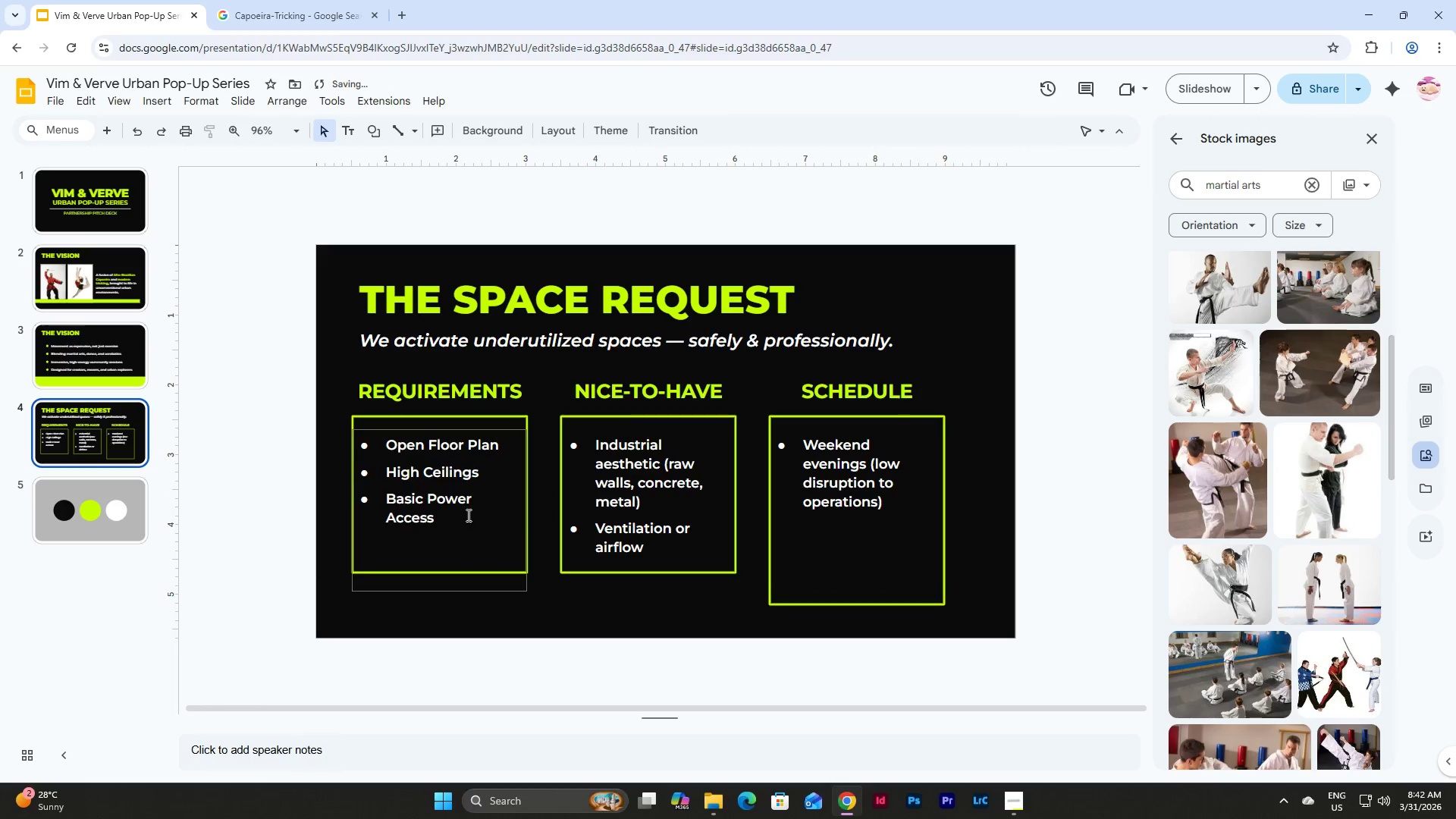 
left_click([463, 499])
 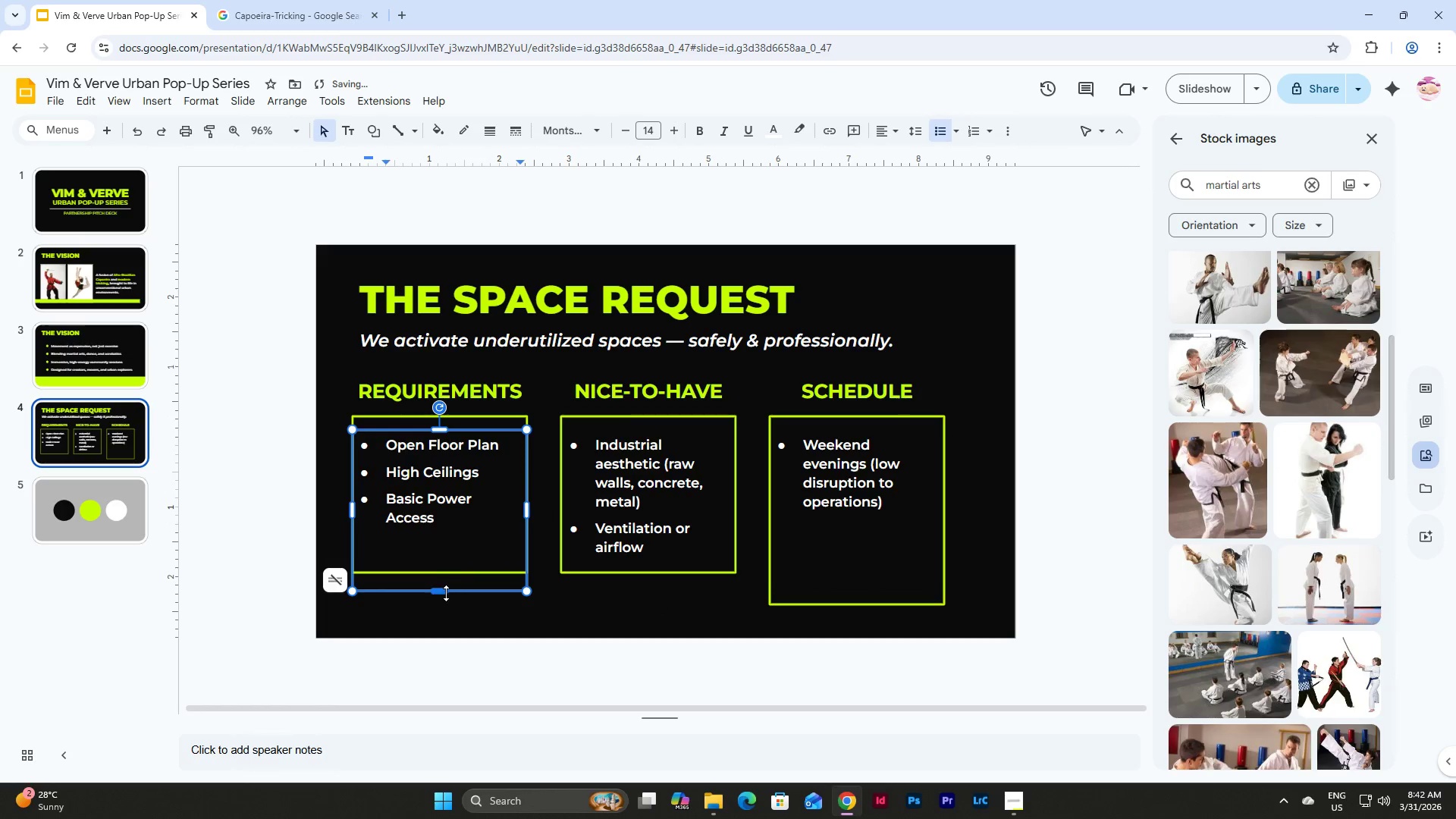 
left_click_drag(start_coordinate=[444, 594], to_coordinate=[446, 572])
 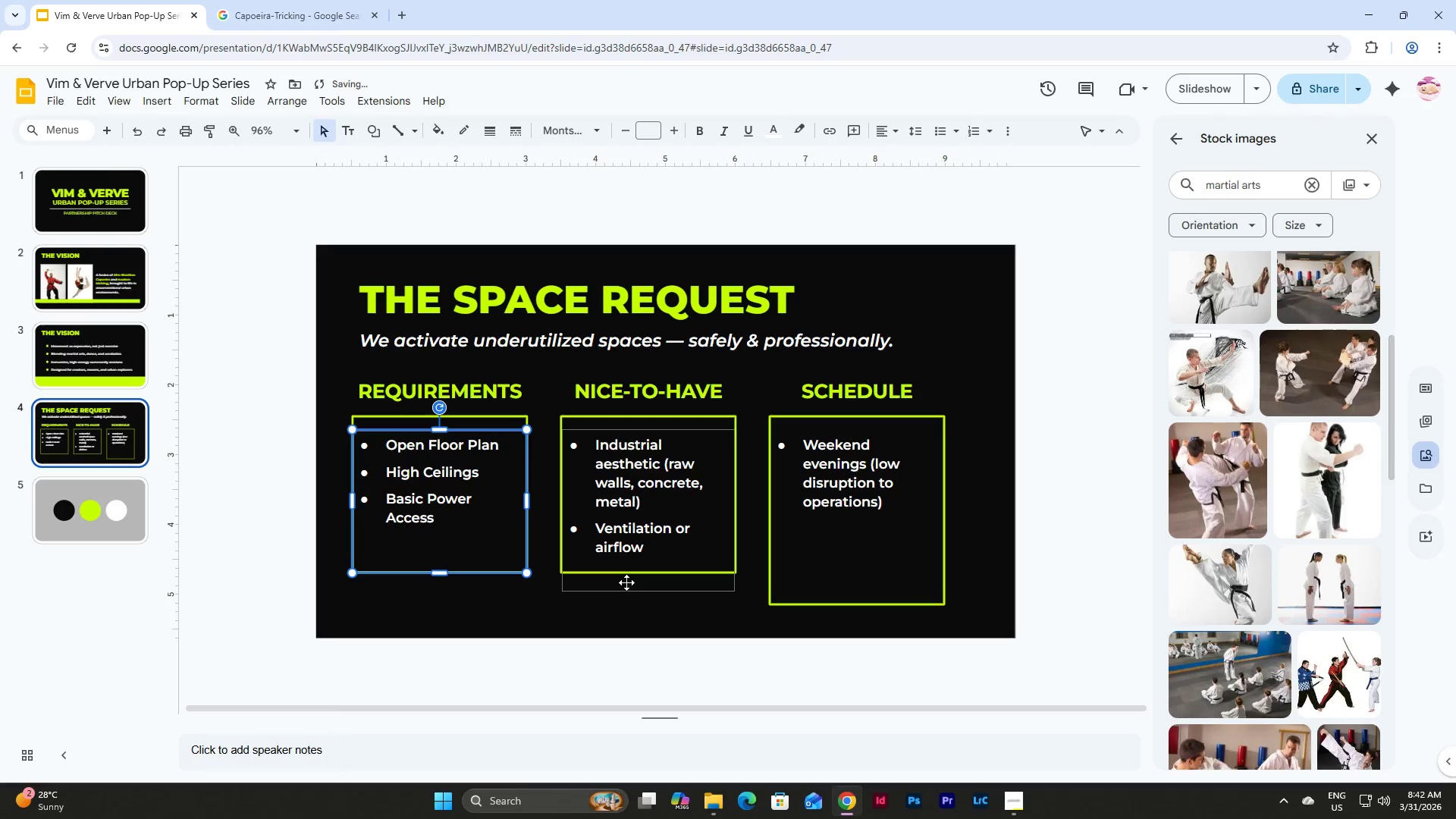 
left_click([626, 582])
 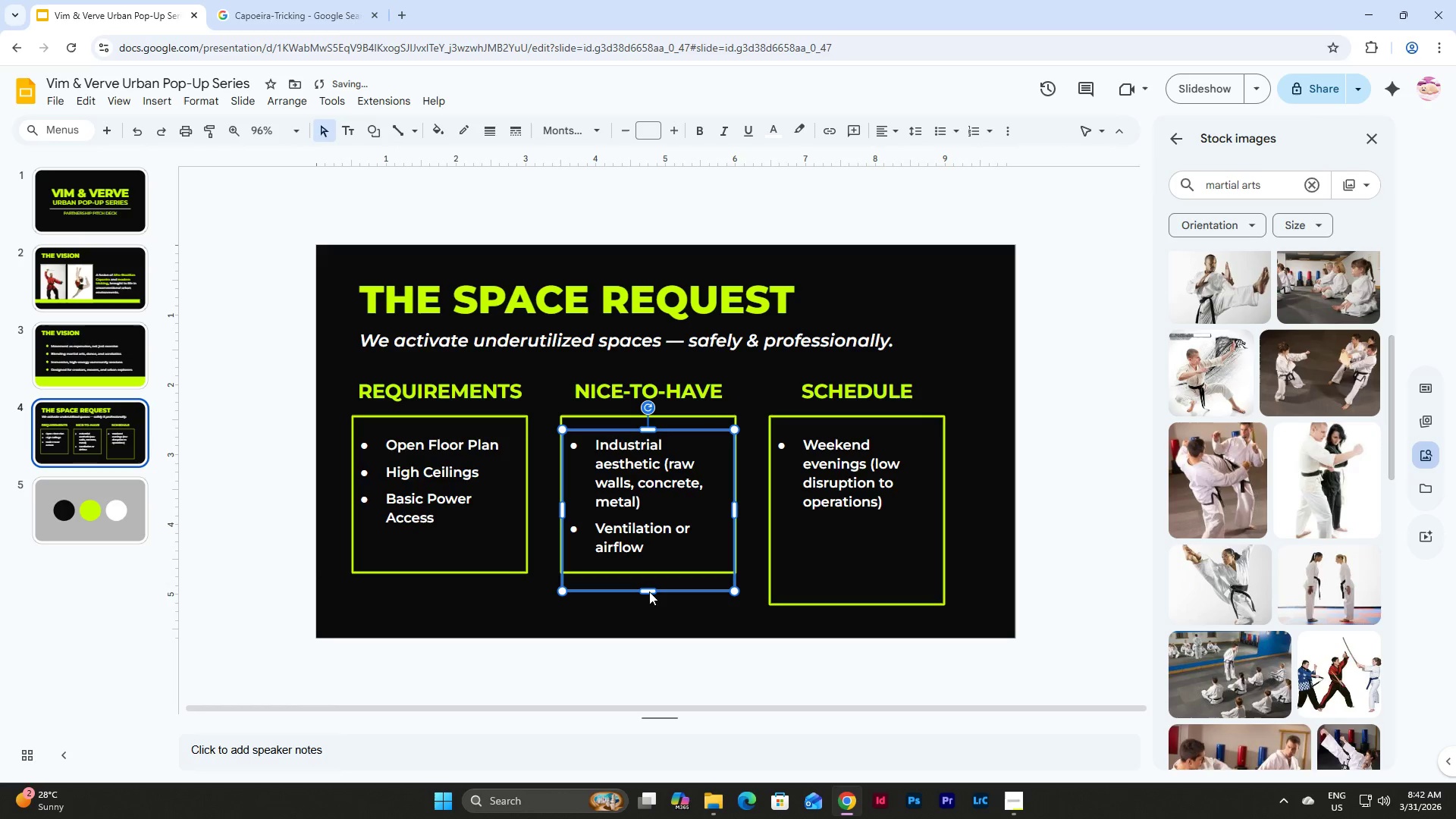 
left_click_drag(start_coordinate=[650, 591], to_coordinate=[649, 572])
 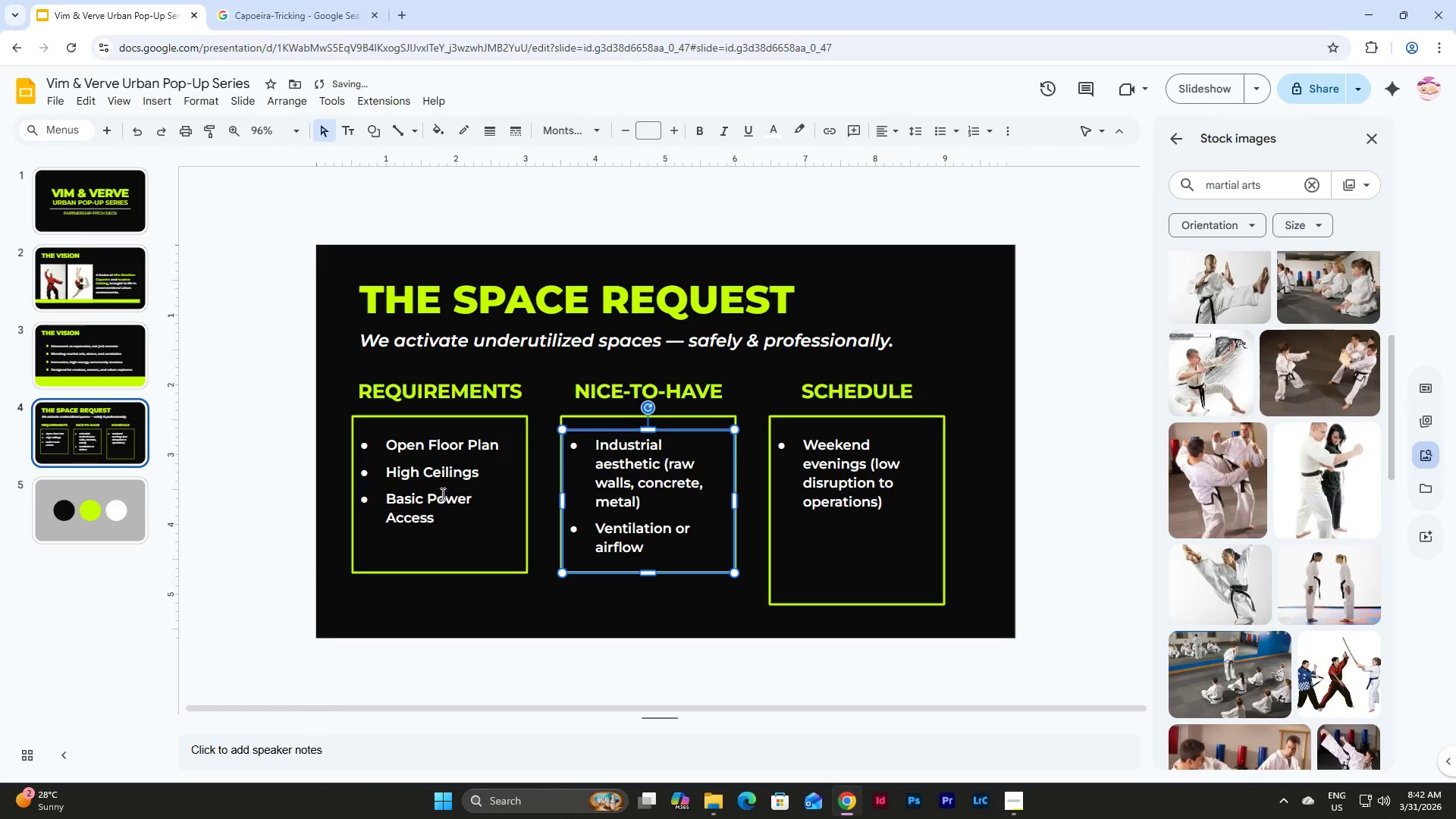 
left_click([438, 484])
 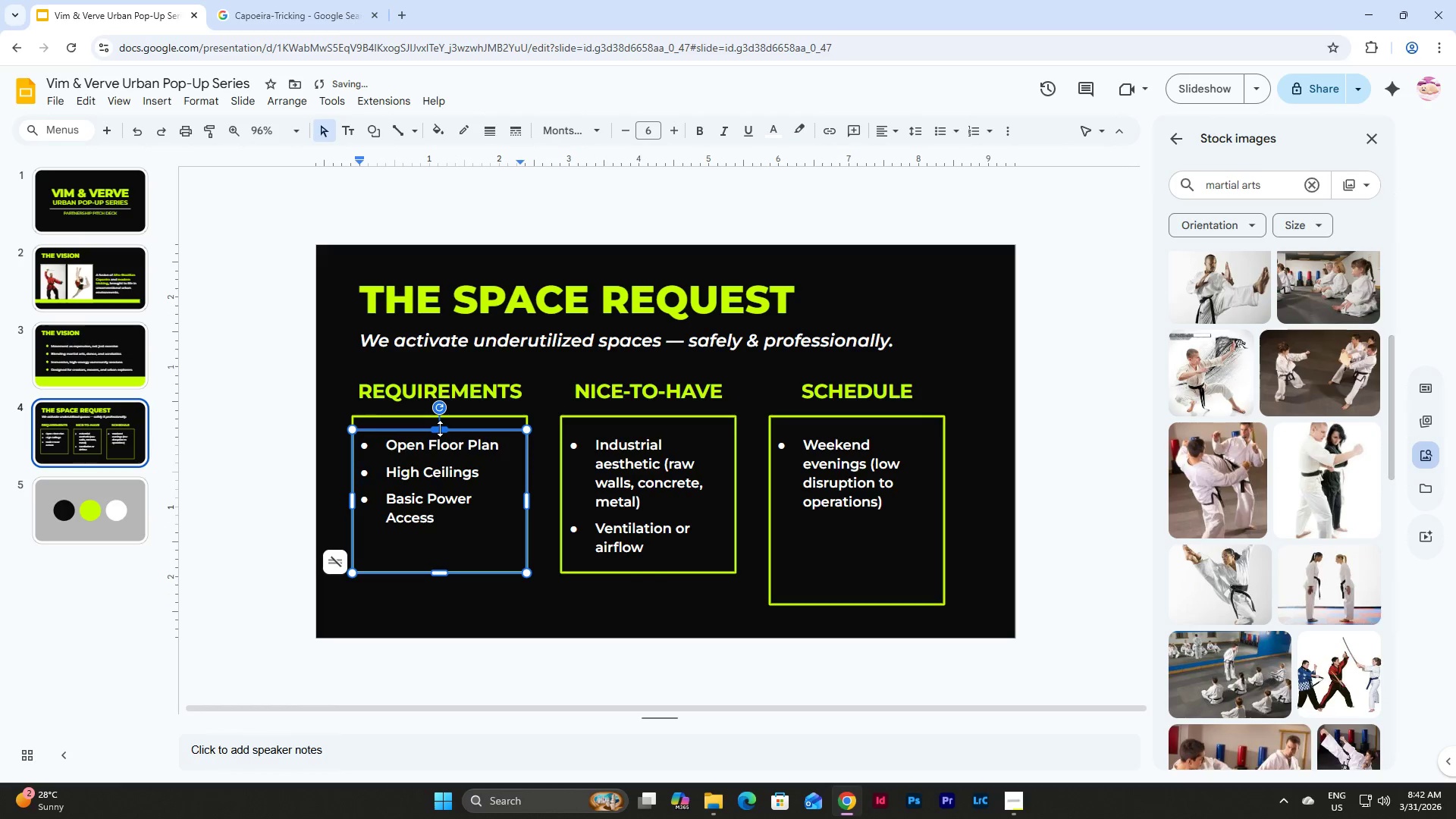 
left_click([440, 428])
 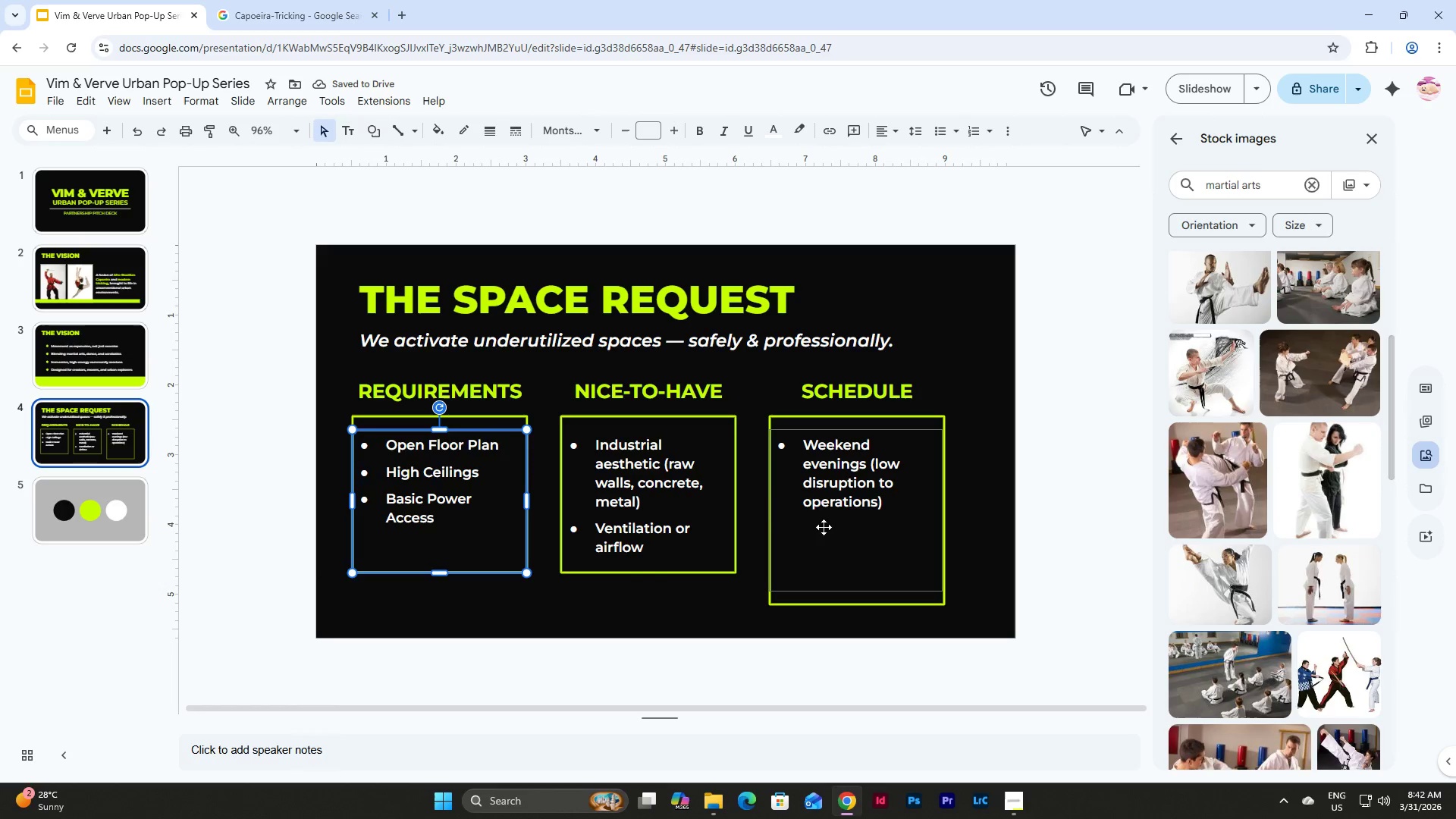 
left_click([864, 550])
 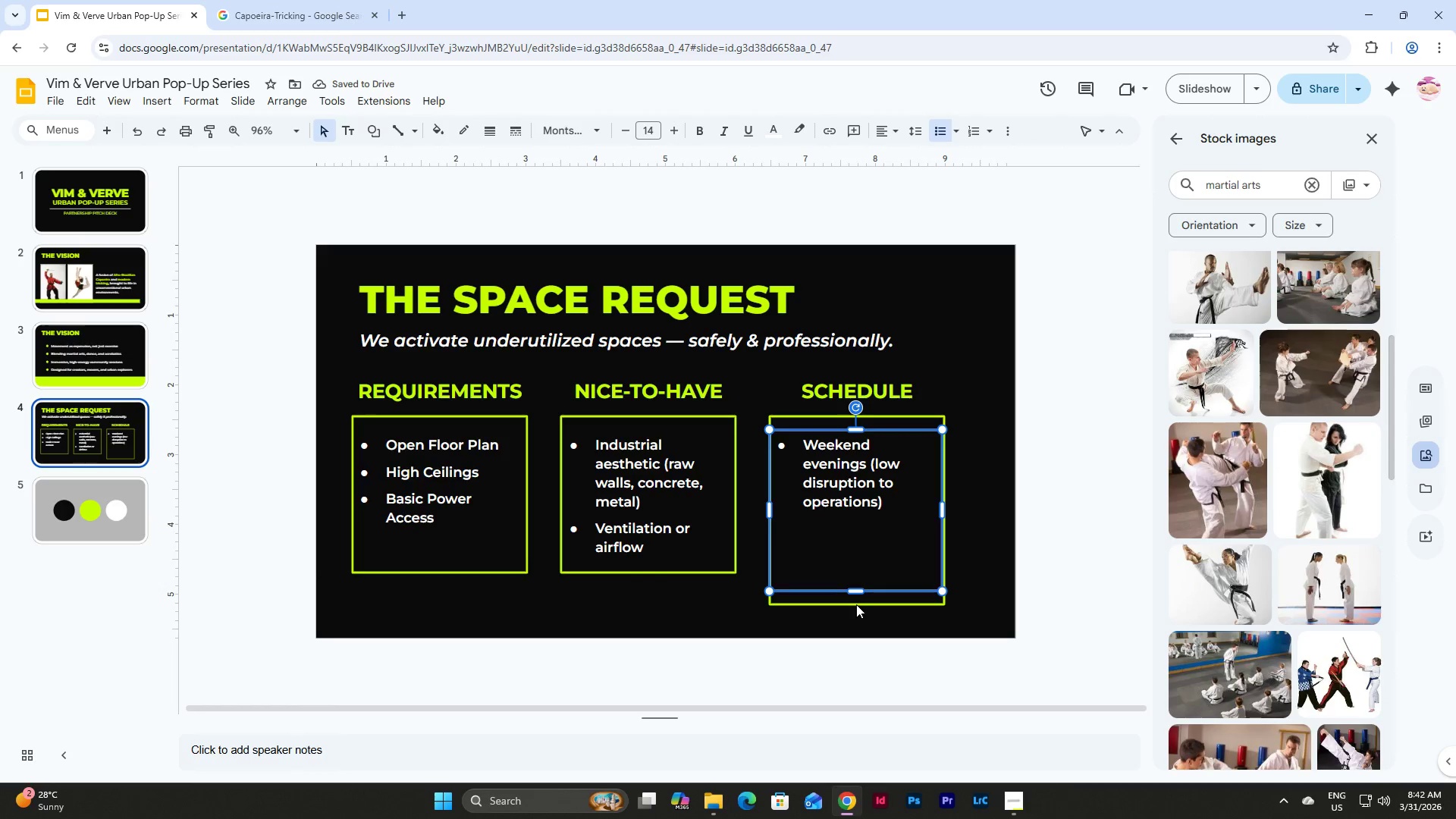 
left_click([856, 602])
 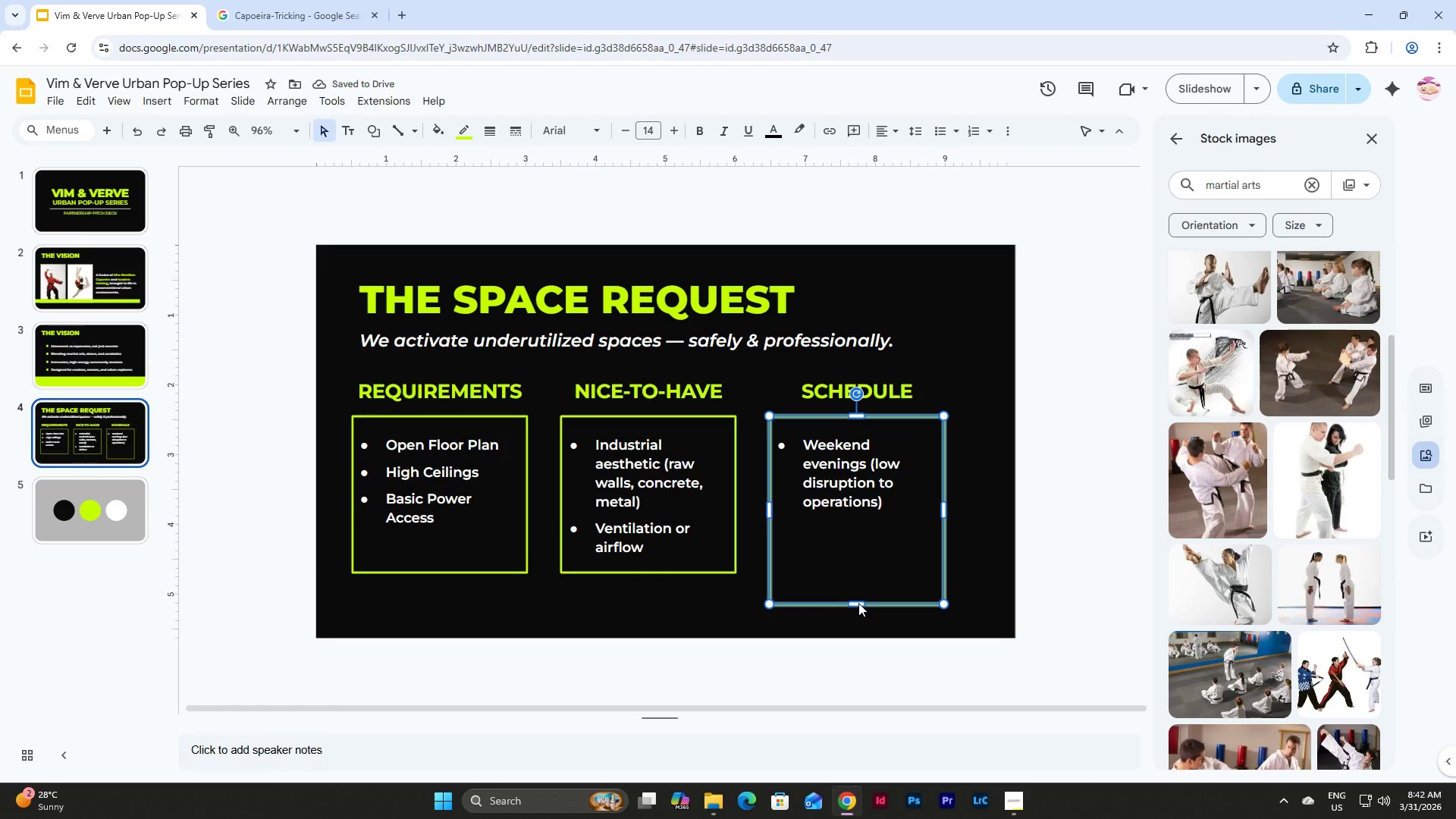 
left_click_drag(start_coordinate=[858, 603], to_coordinate=[854, 571])
 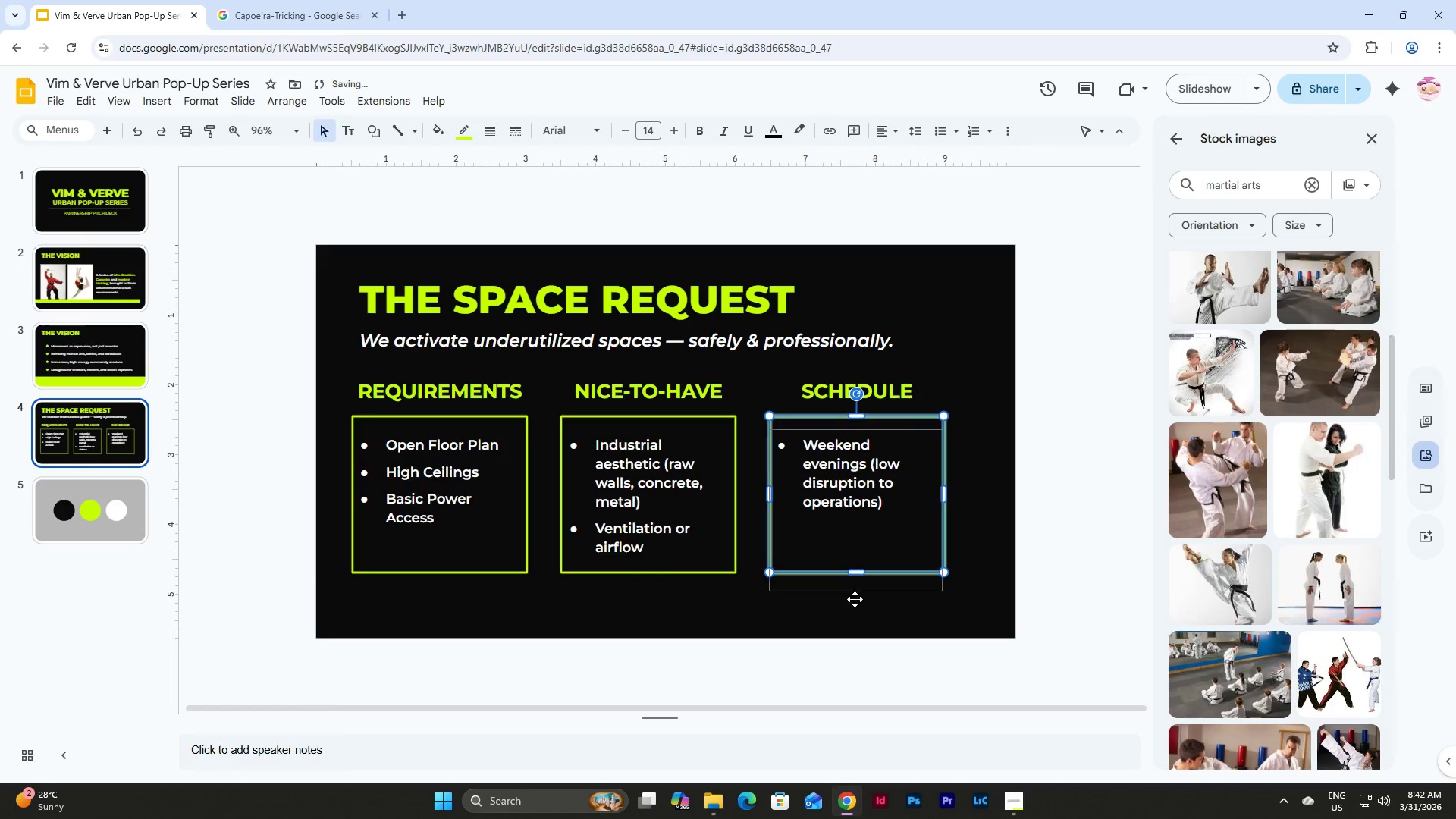 
left_click([855, 605])
 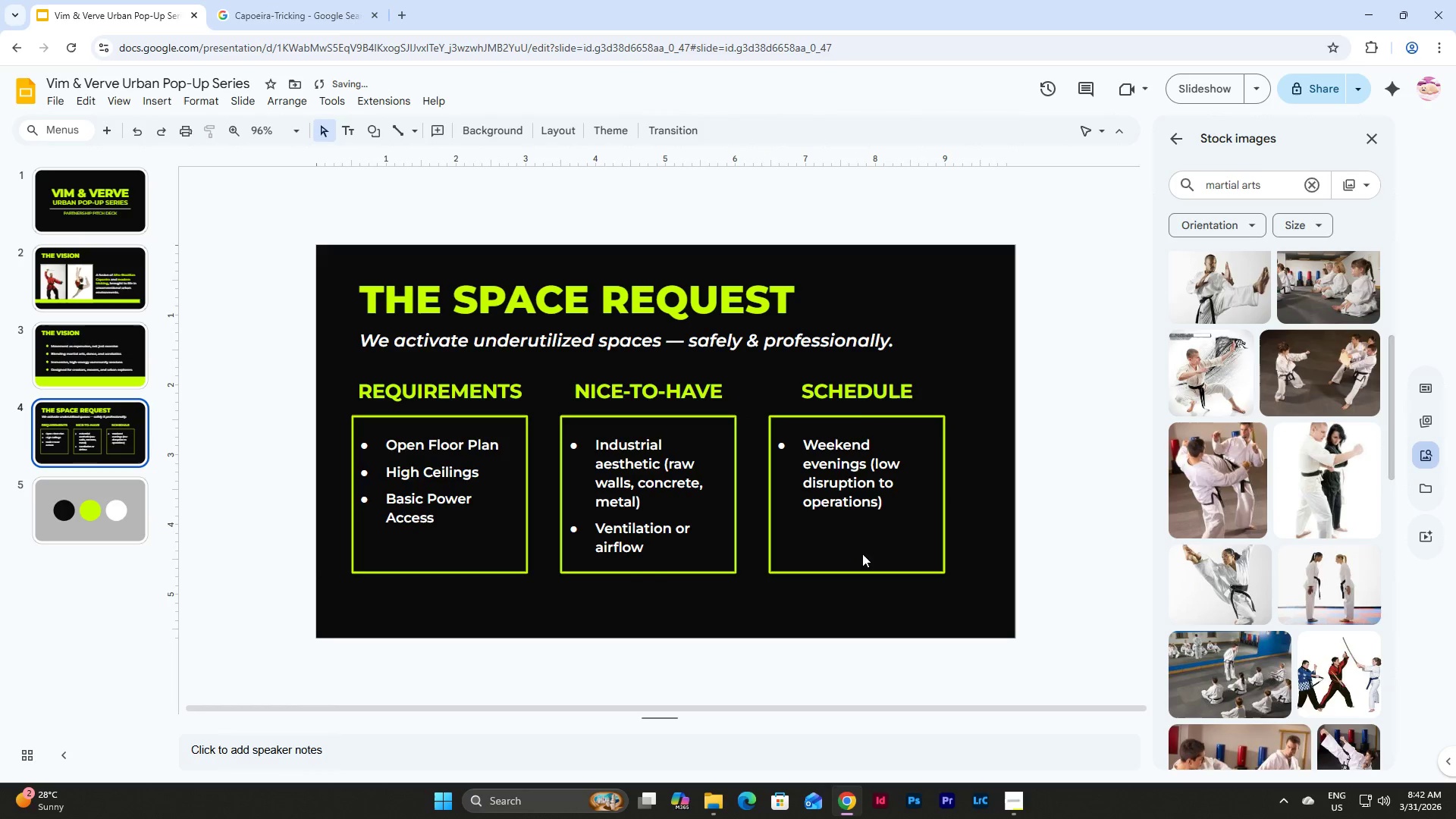 
left_click([866, 535])
 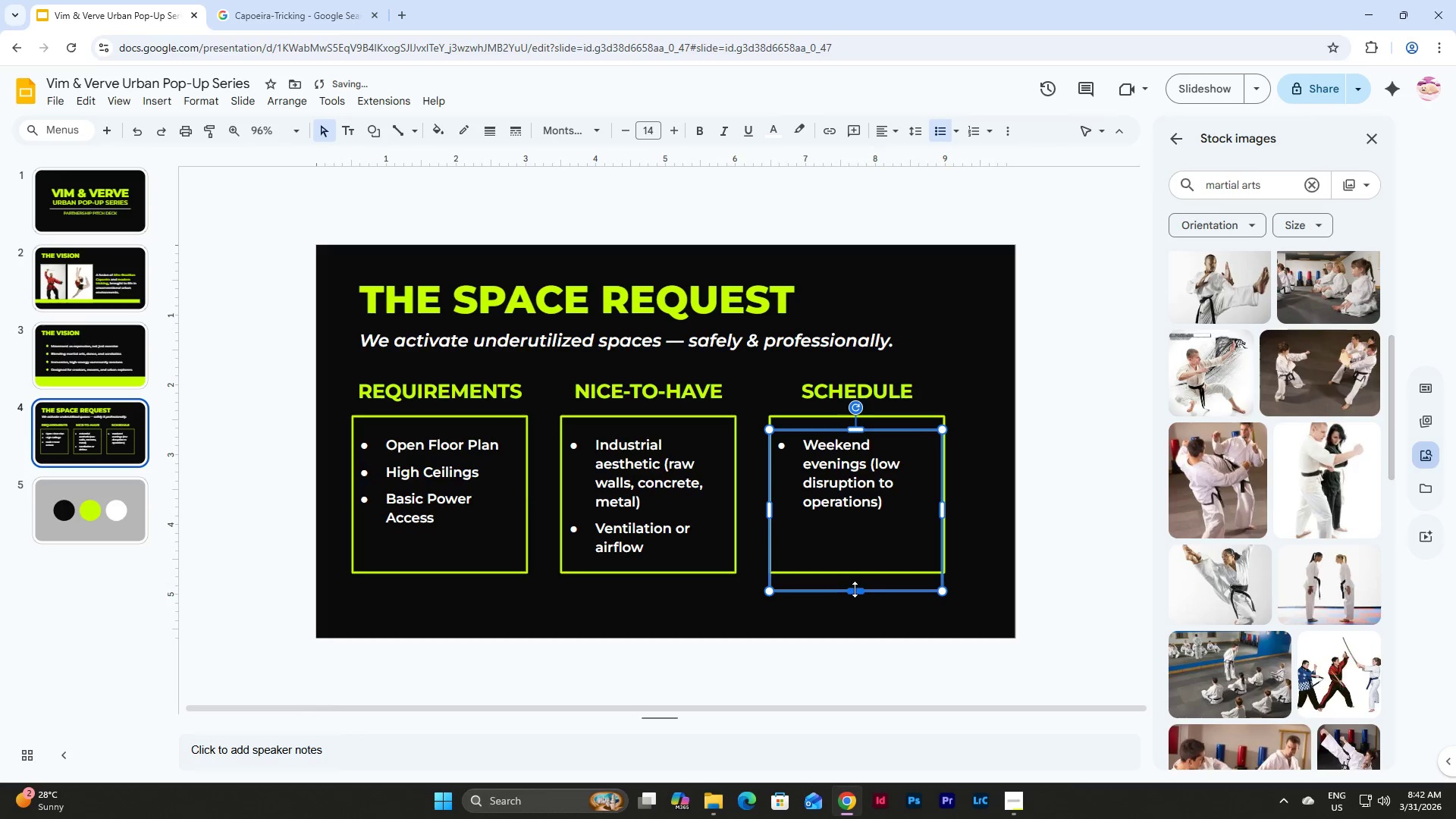 
left_click_drag(start_coordinate=[855, 589], to_coordinate=[854, 573])
 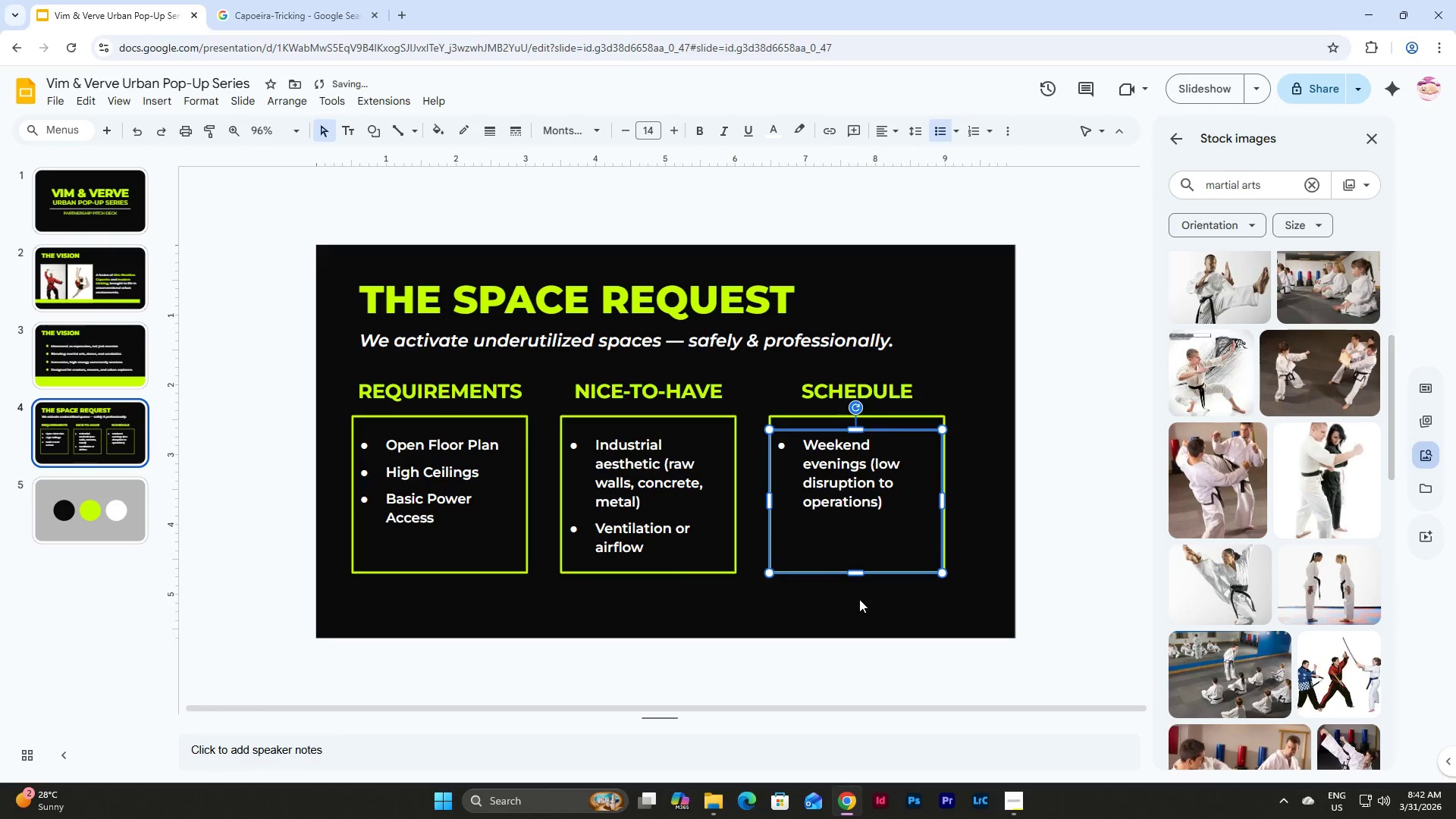 
left_click([860, 600])
 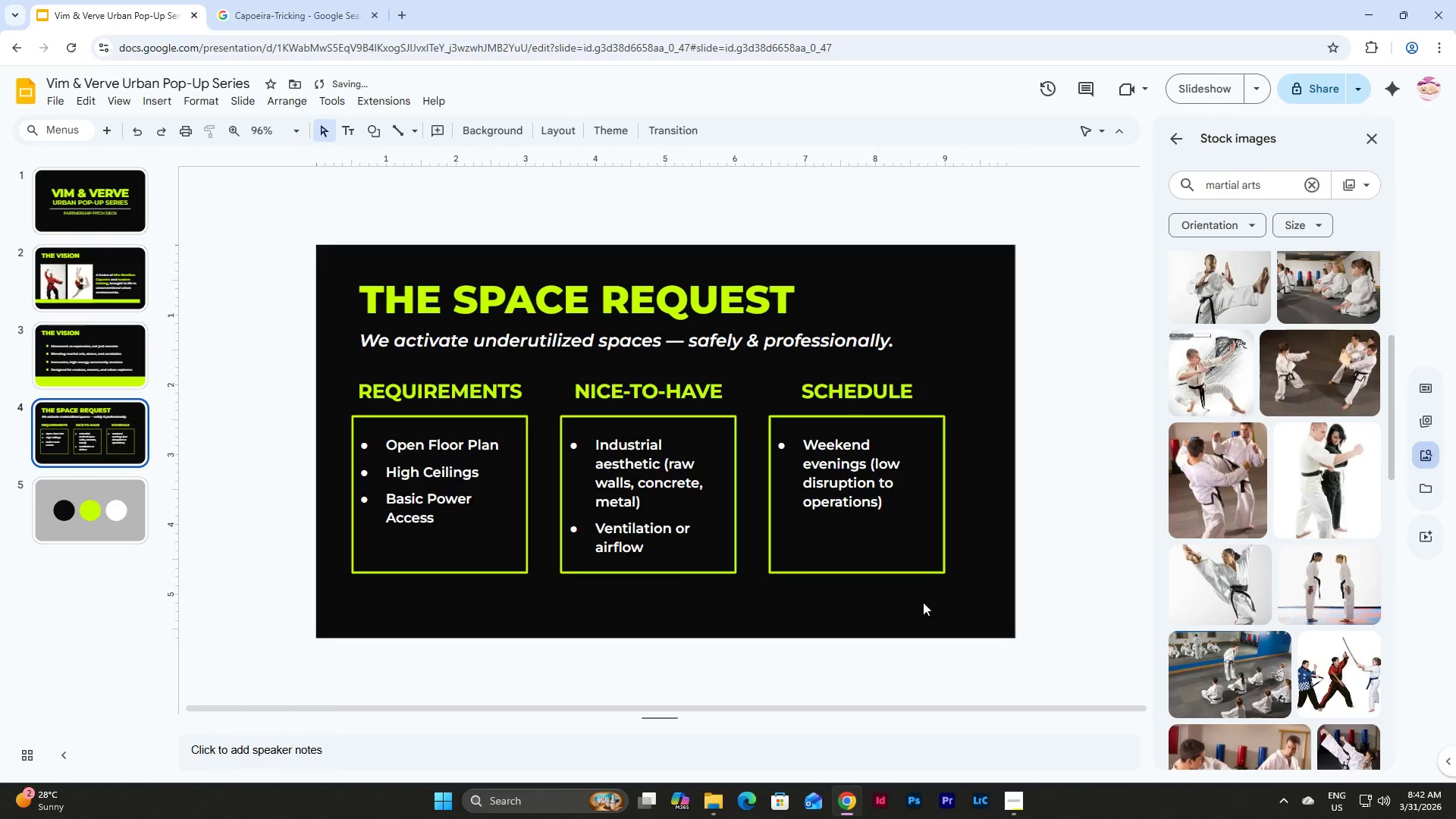 
left_click_drag(start_coordinate=[996, 602], to_coordinate=[342, 375])
 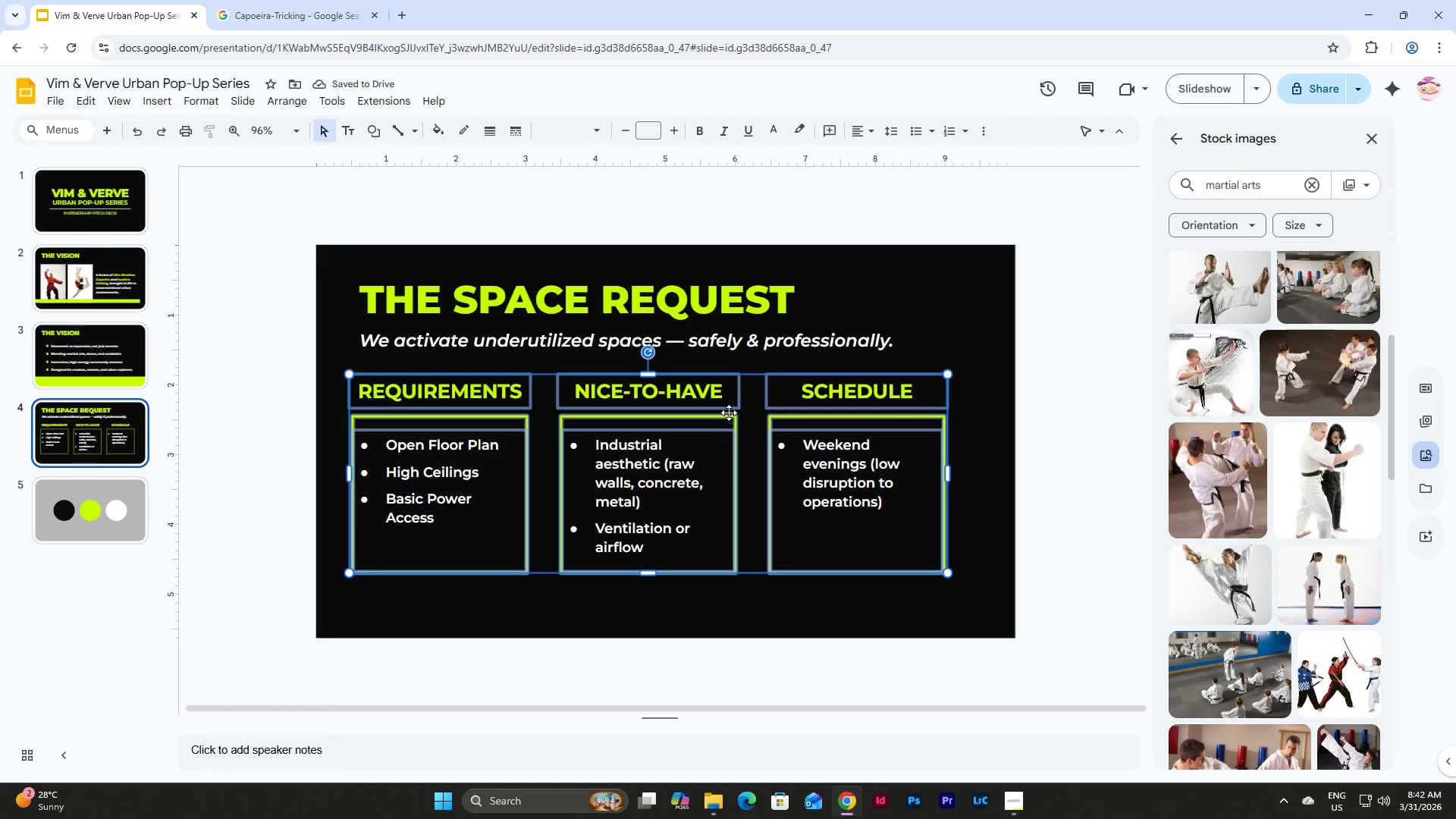 
left_click_drag(start_coordinate=[729, 413], to_coordinate=[745, 434])
 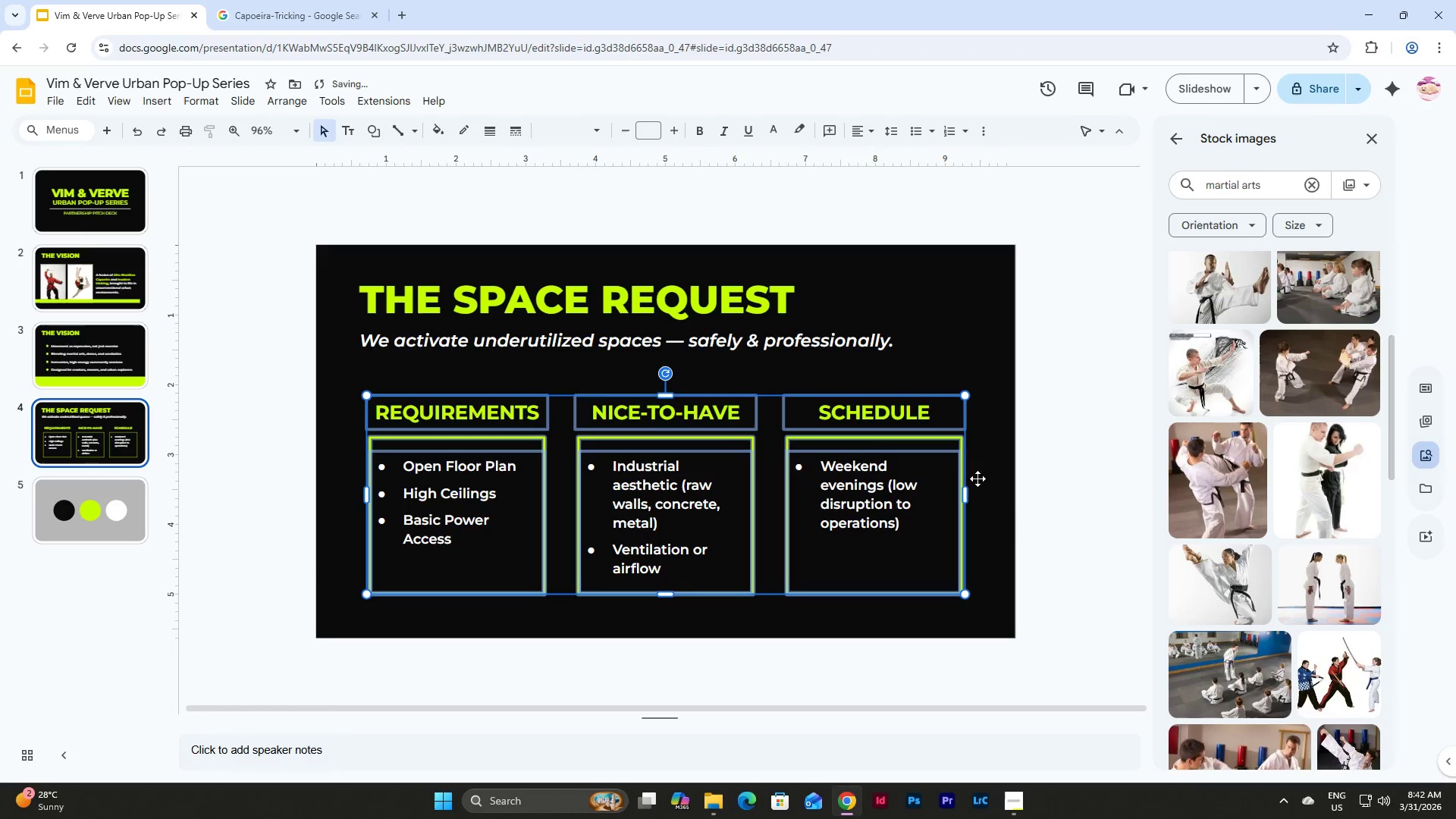 
left_click([1009, 501])
 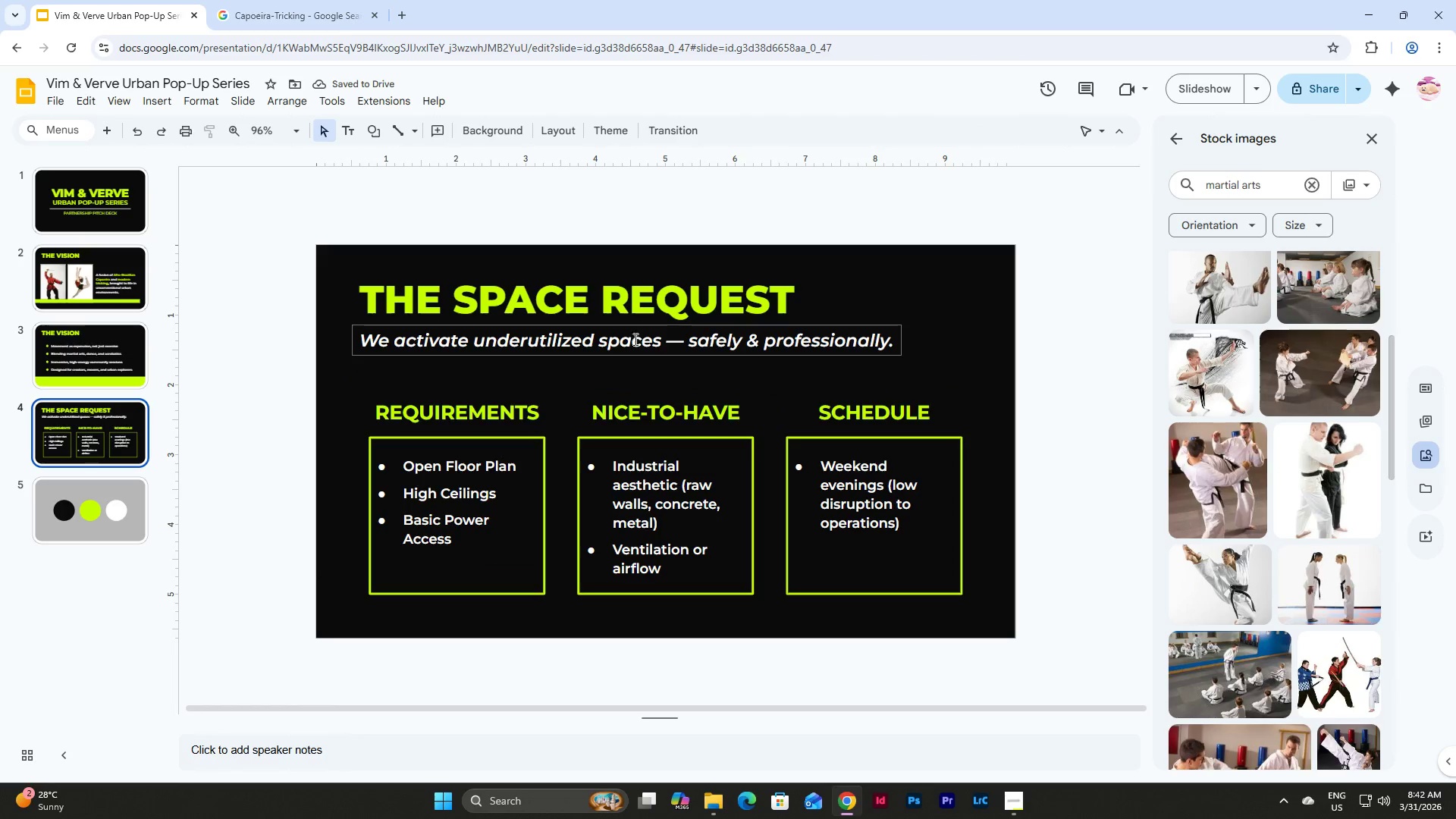 
left_click([637, 343])
 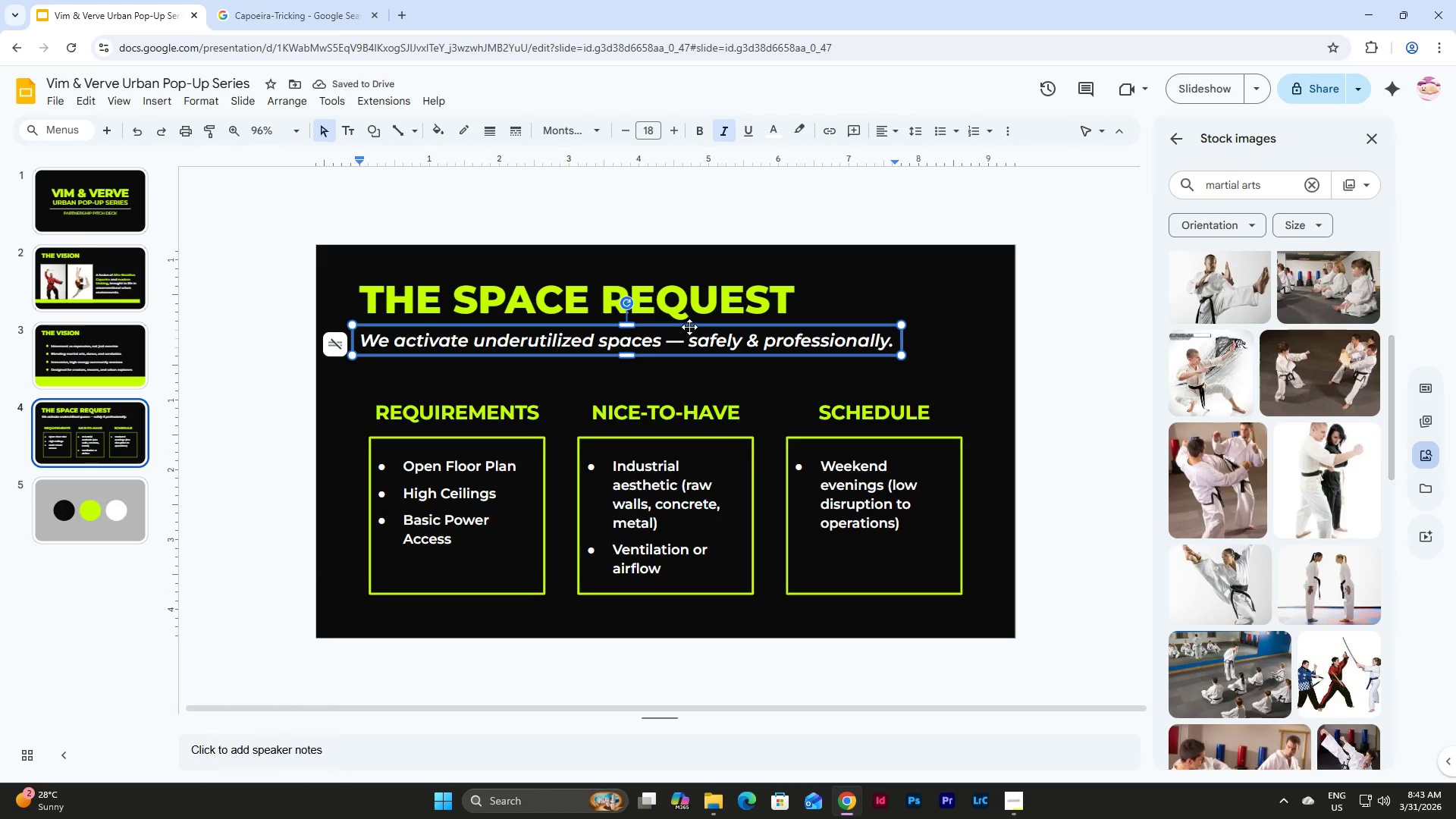 
left_click_drag(start_coordinate=[689, 325], to_coordinate=[689, 335])
 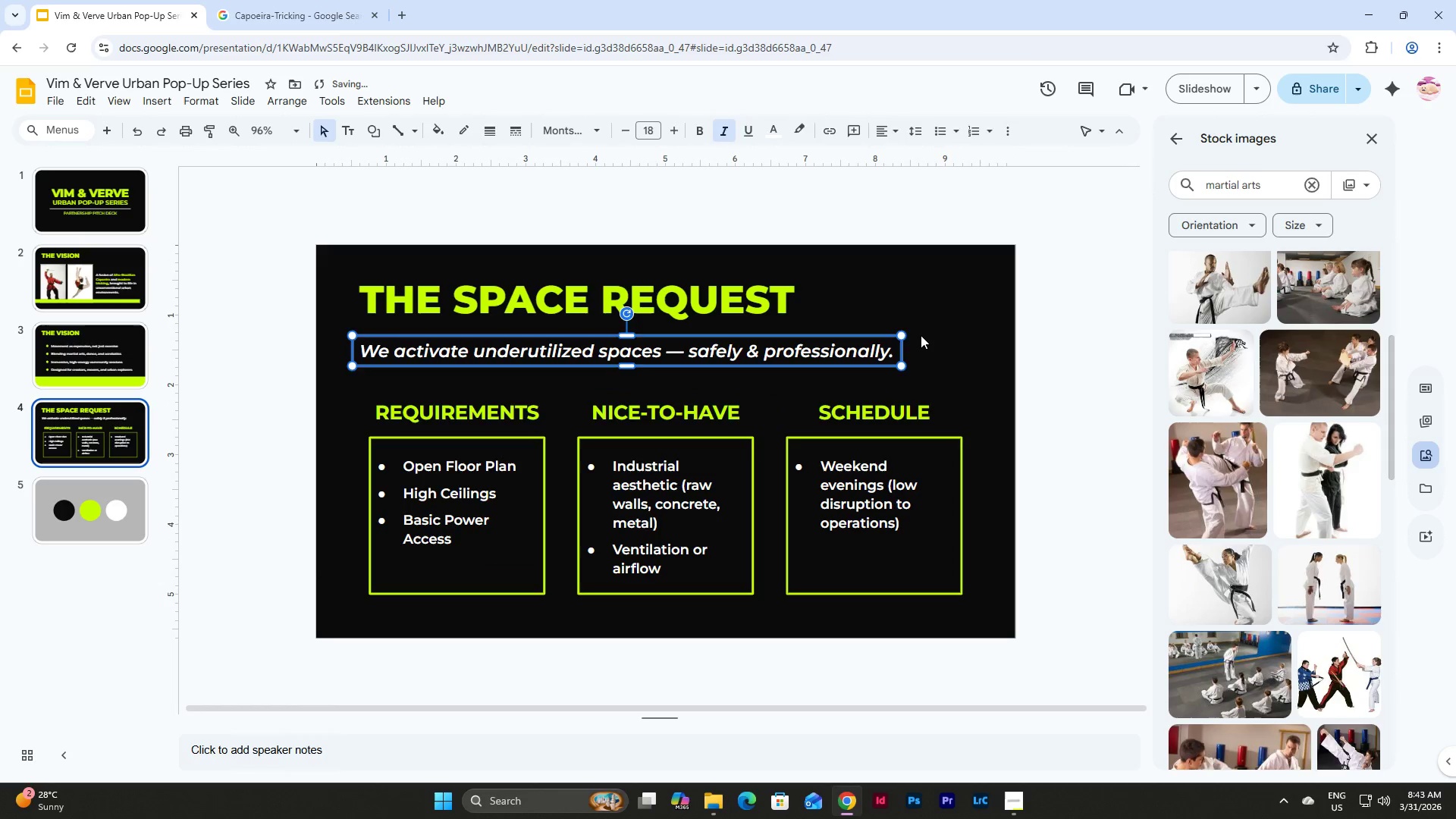 
left_click([921, 334])
 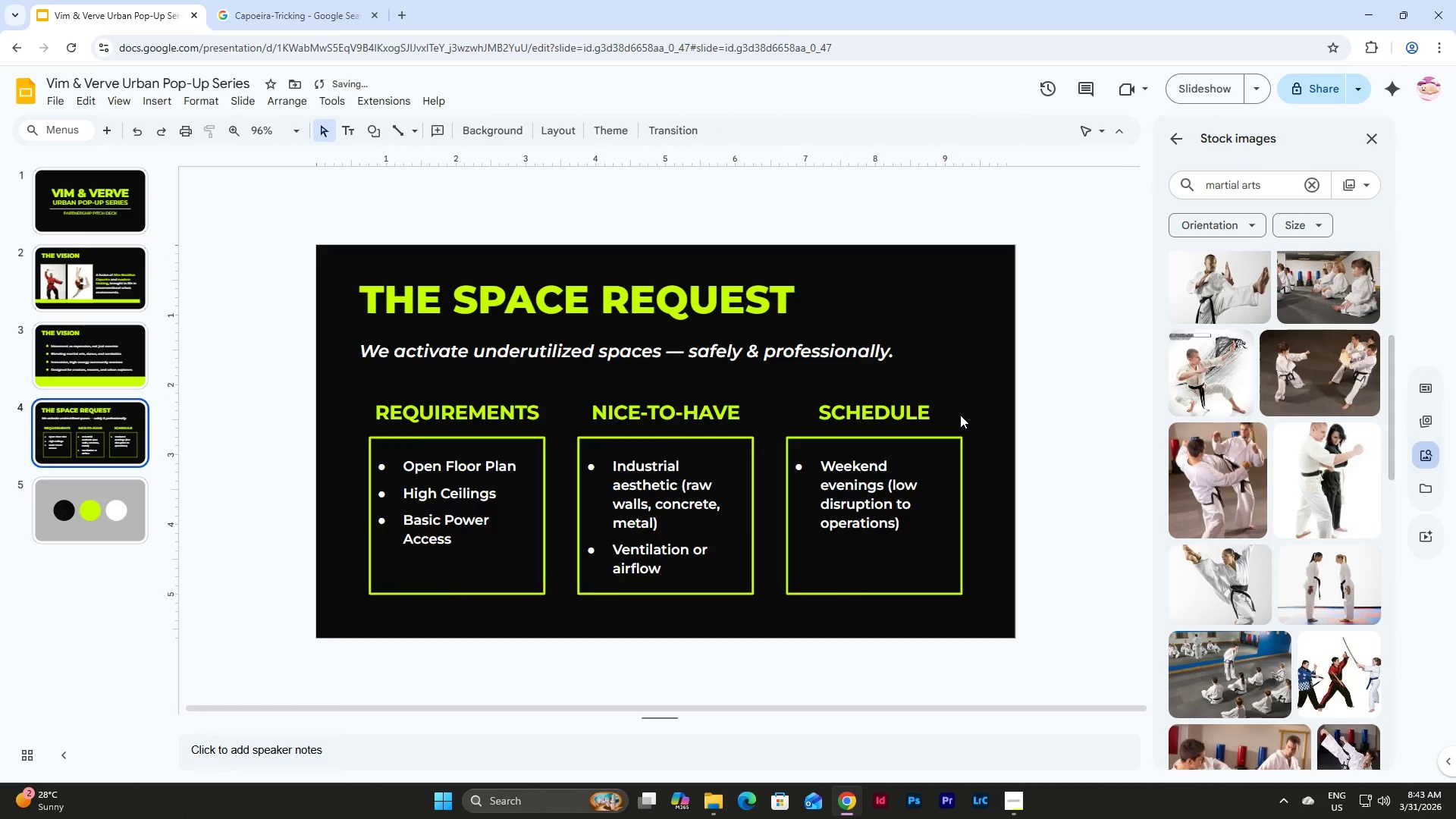 
scroll: coordinate [960, 415], scroll_direction: up, amount: 1.0
 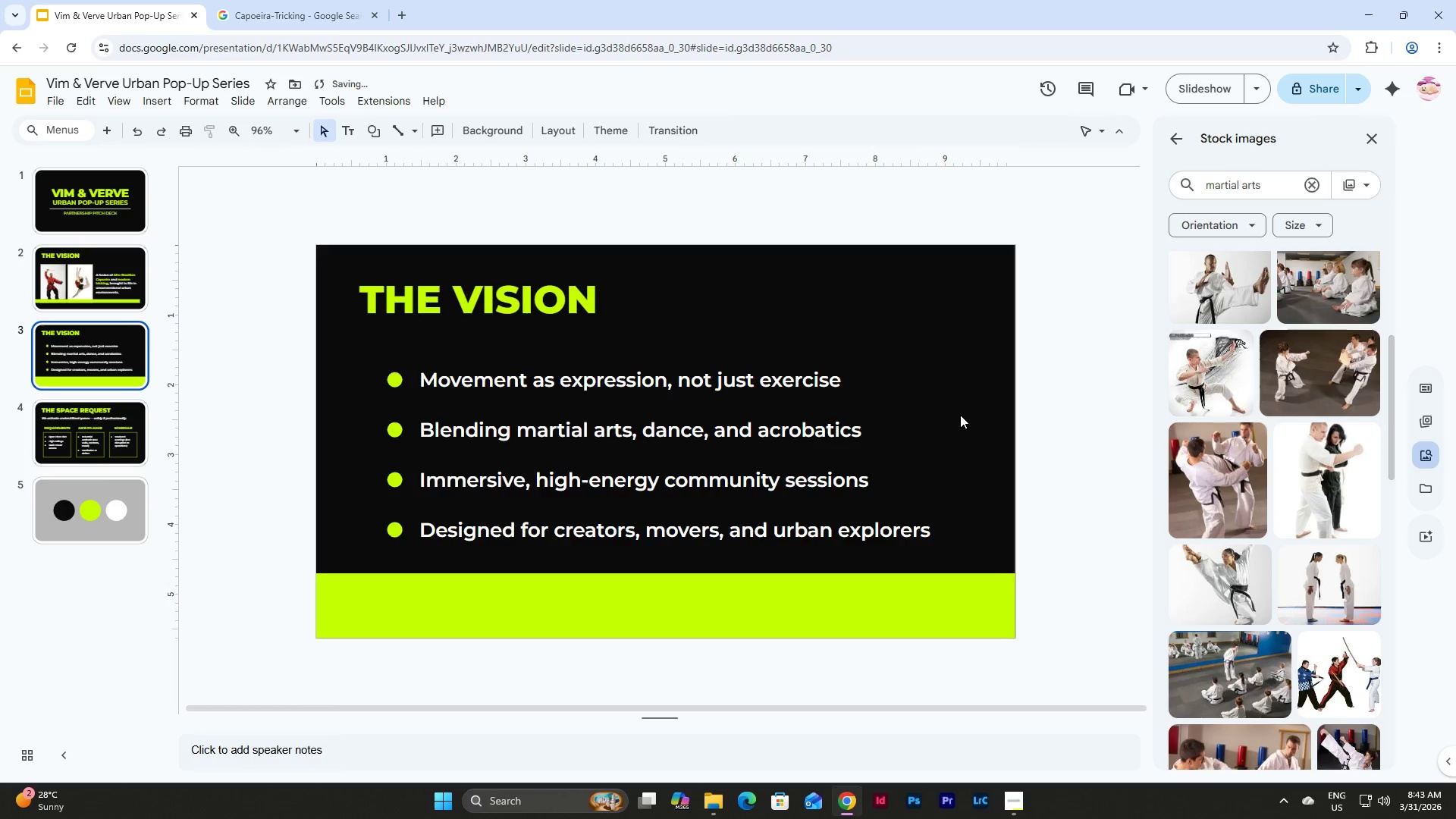 
scroll: coordinate [960, 415], scroll_direction: down, amount: 1.0
 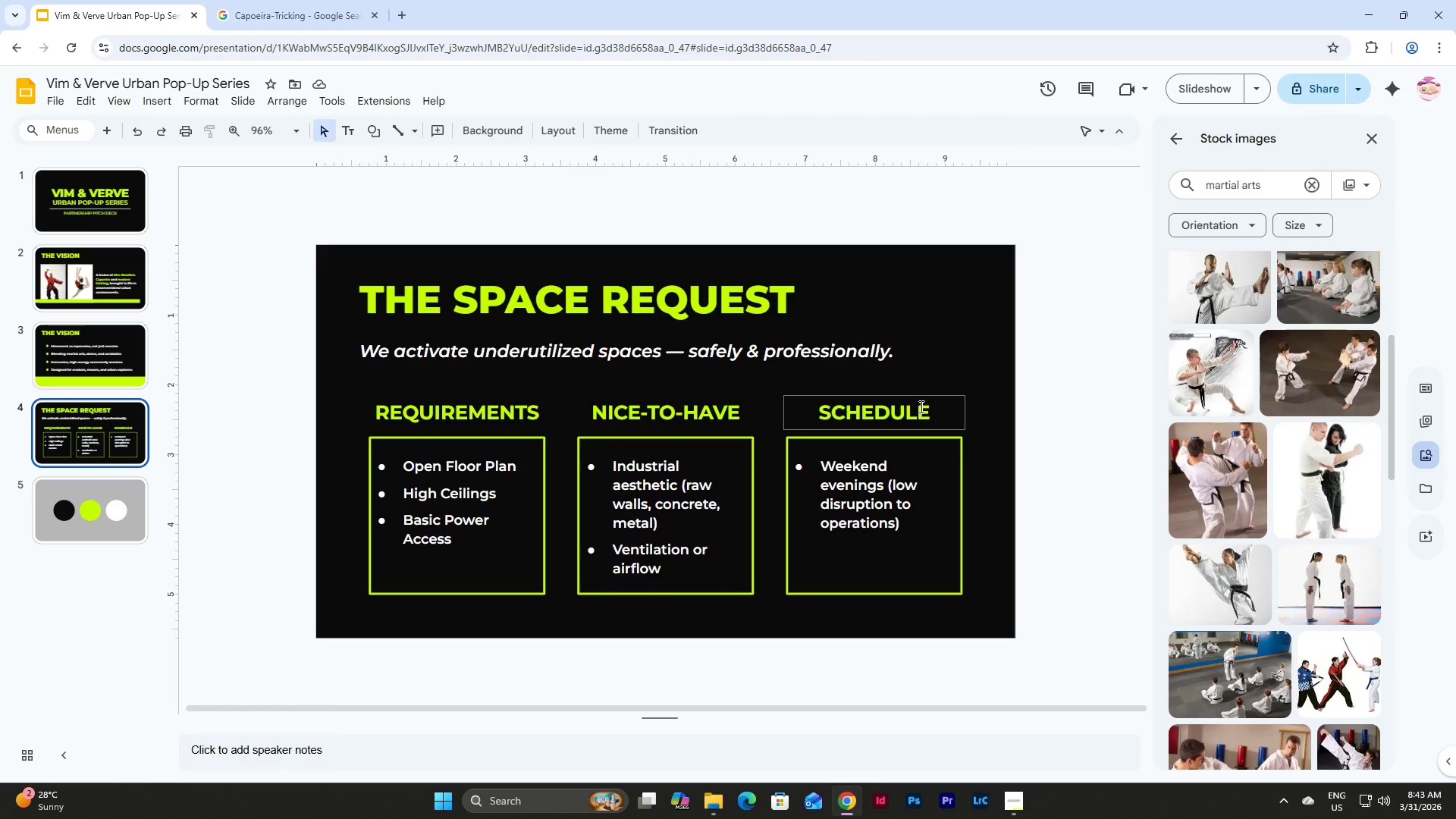 
left_click_drag(start_coordinate=[999, 621], to_coordinate=[327, 401])
 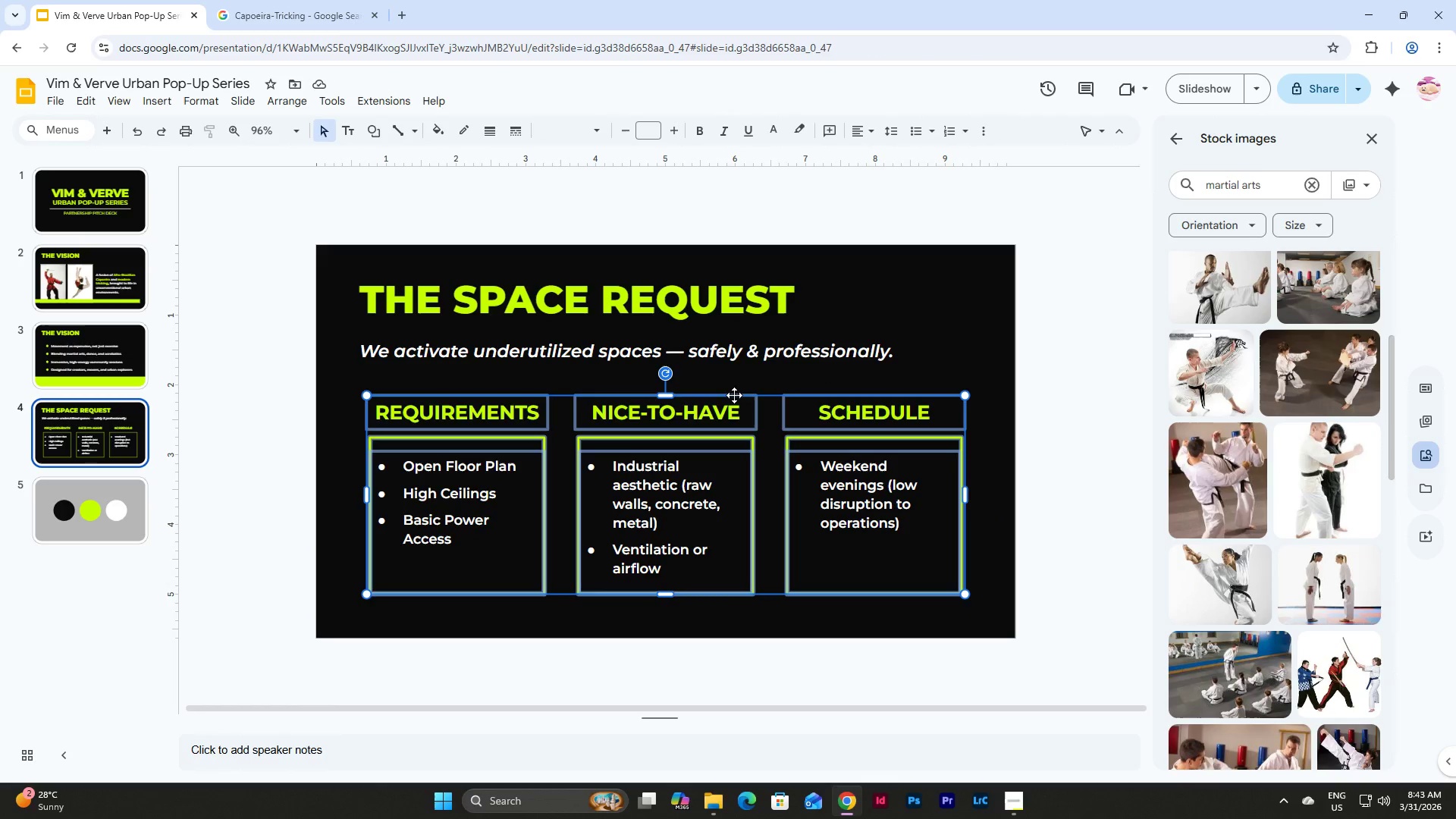 
left_click_drag(start_coordinate=[734, 397], to_coordinate=[734, 389])
 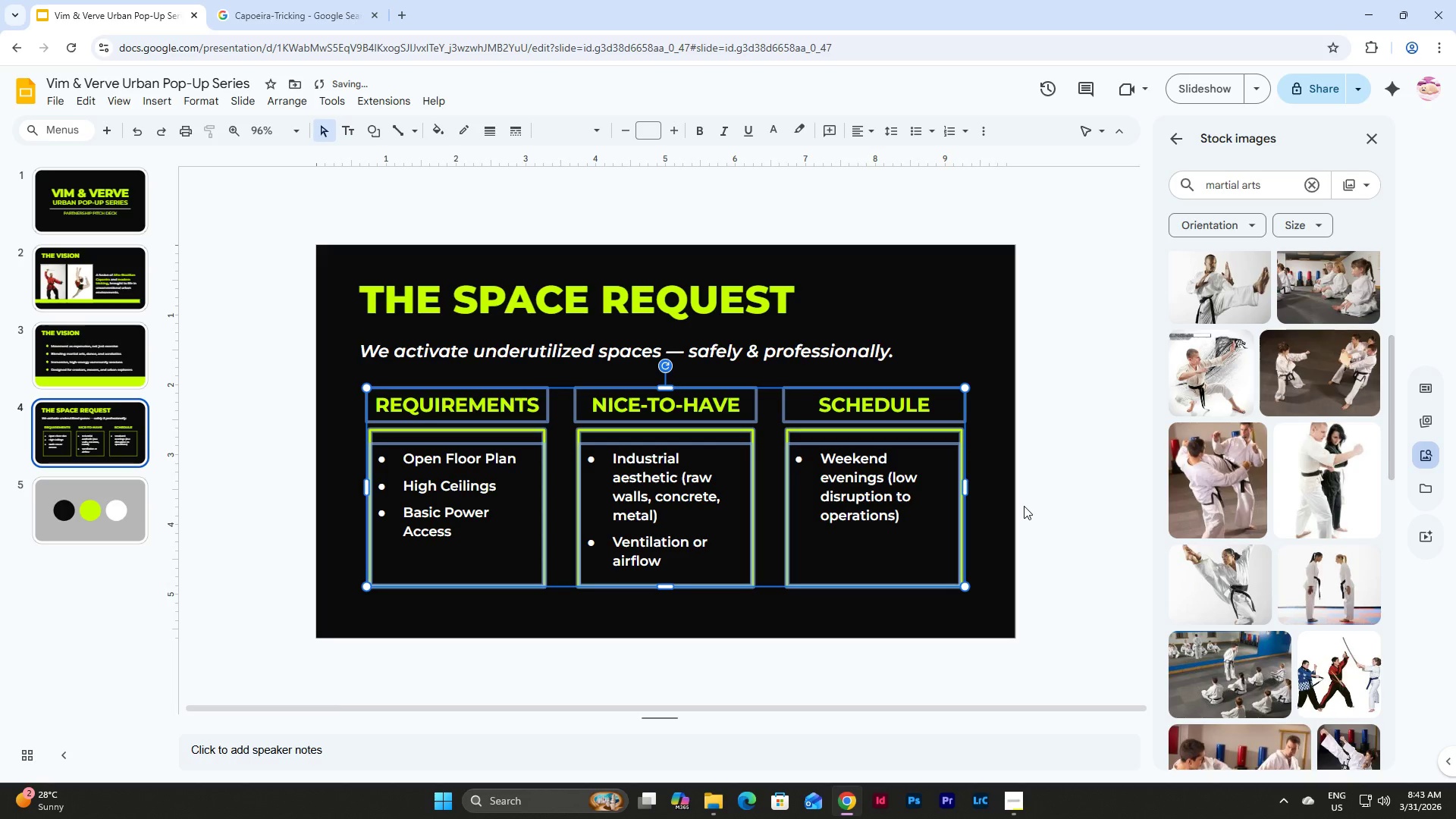 
left_click([1024, 506])
 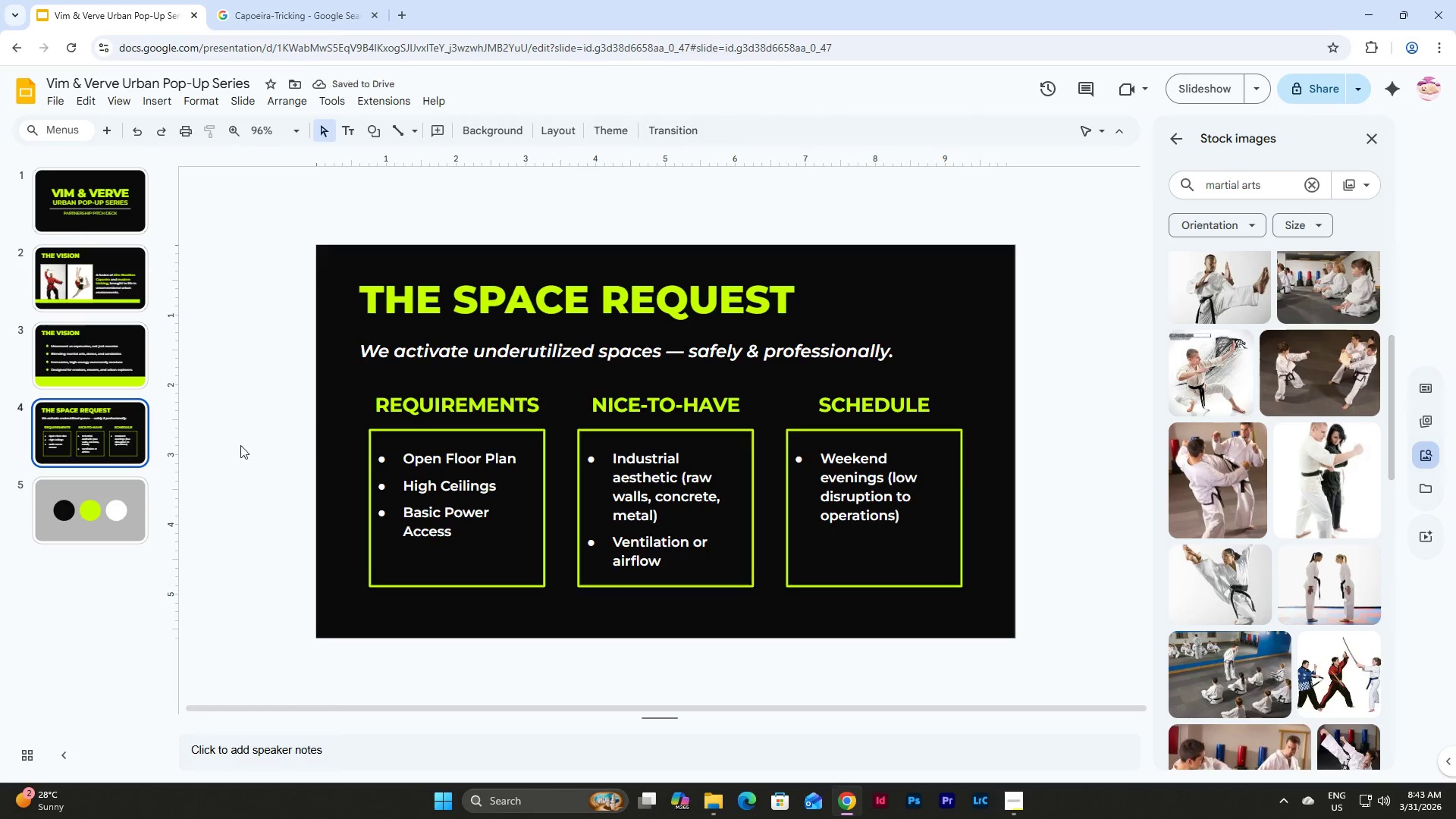 
left_click([107, 434])
 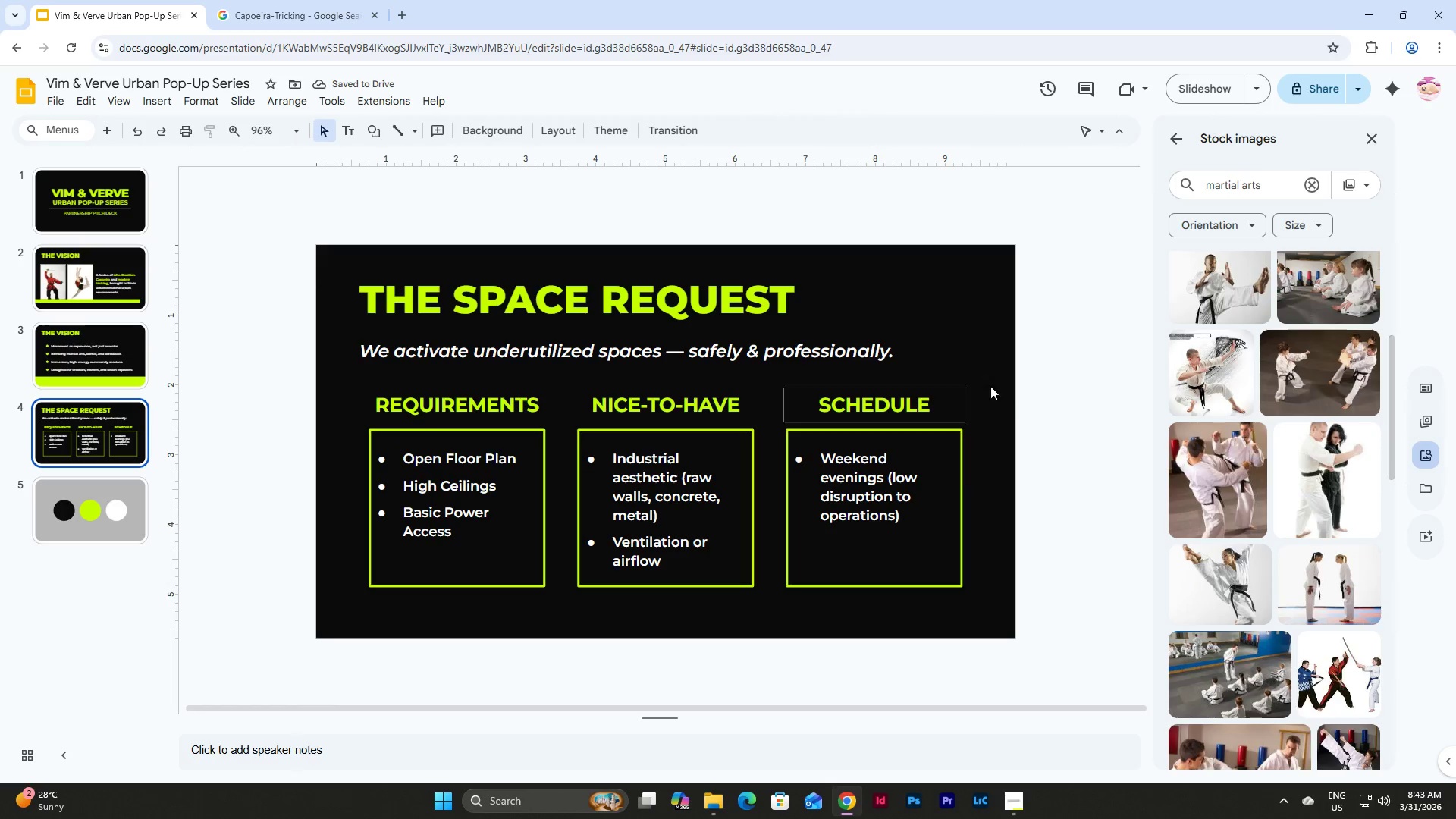 
left_click([1016, 384])
 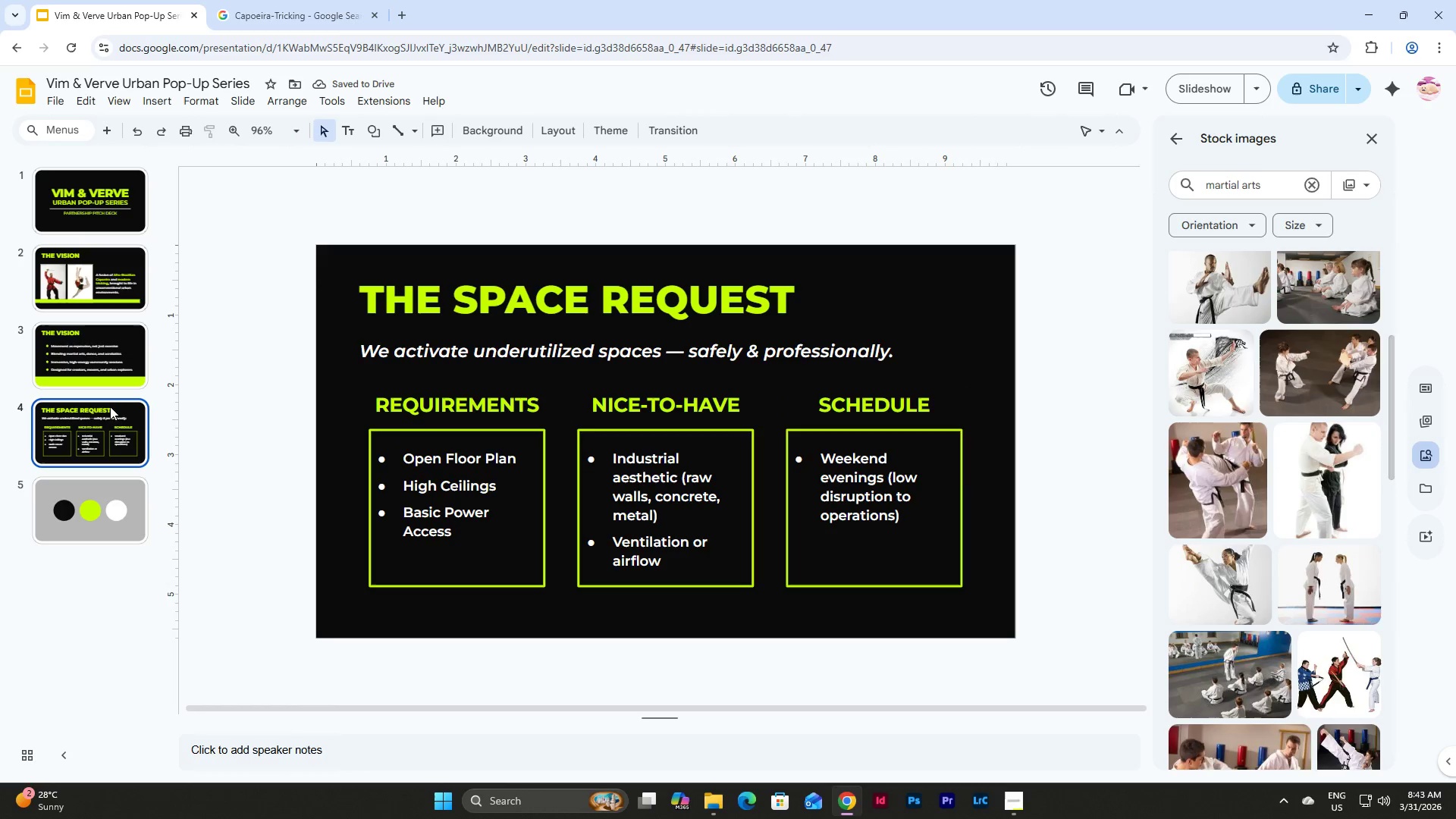 
left_click([93, 406])
 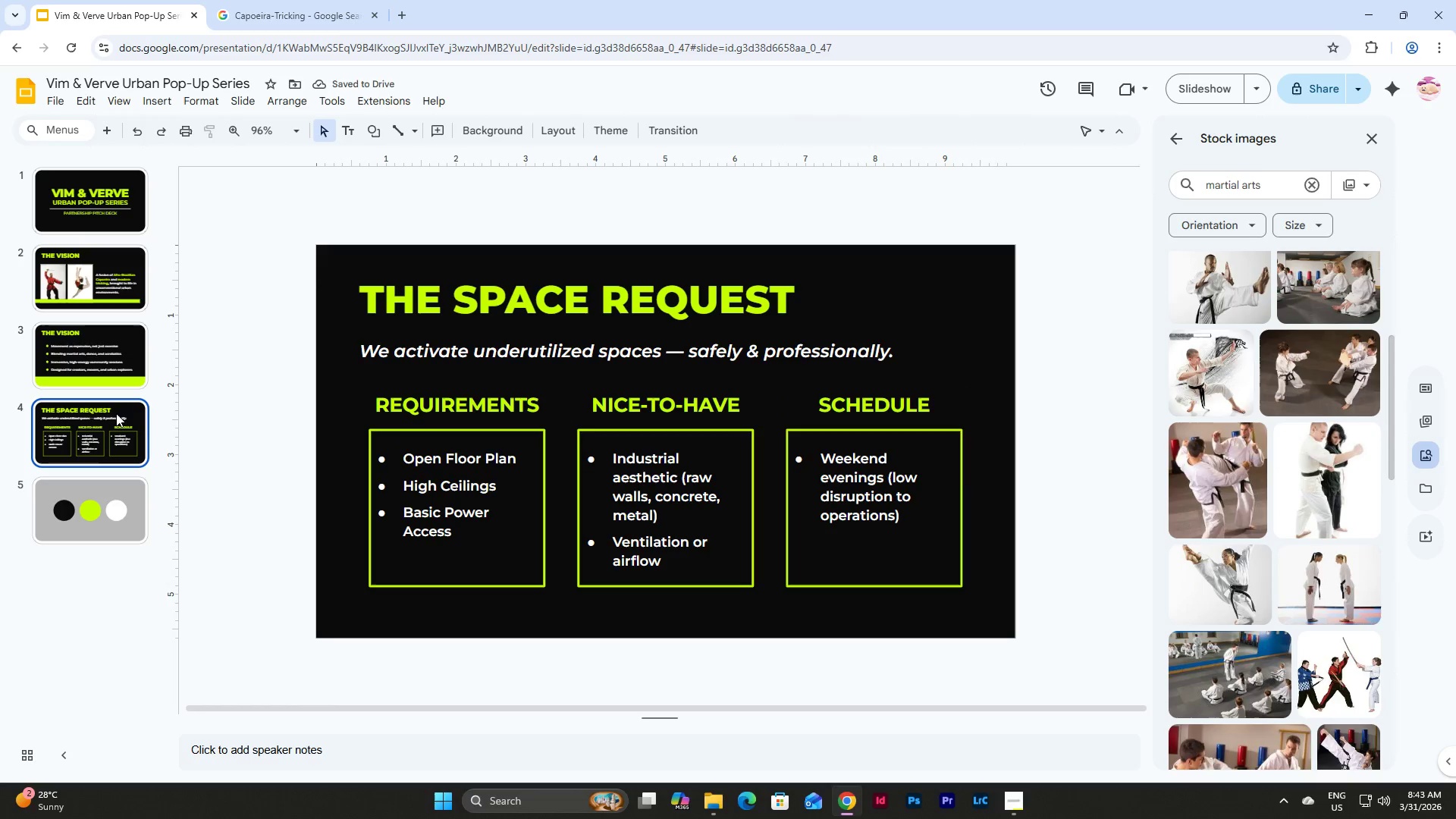 
key(Control+C)
 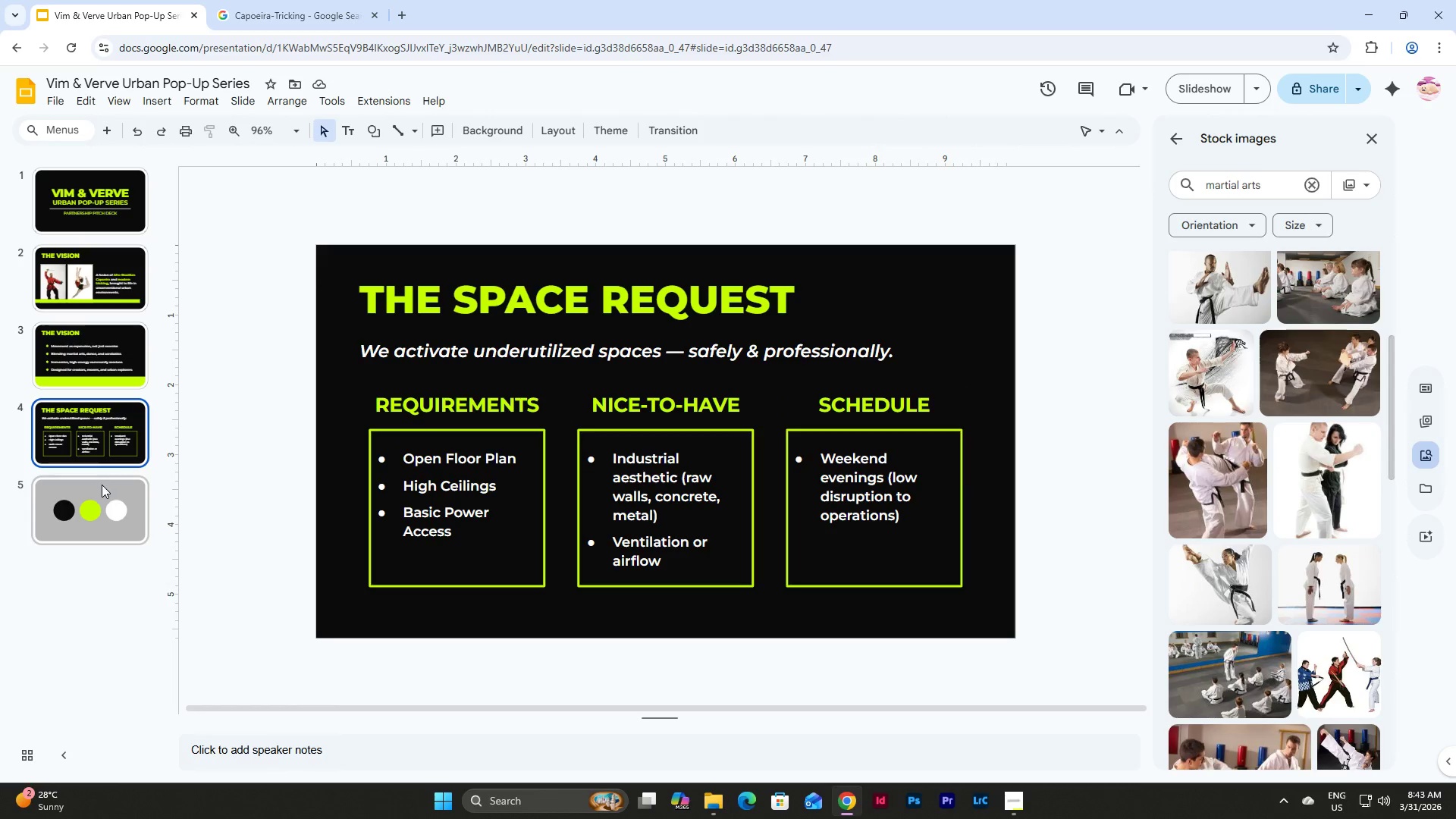 
left_click([99, 472])
 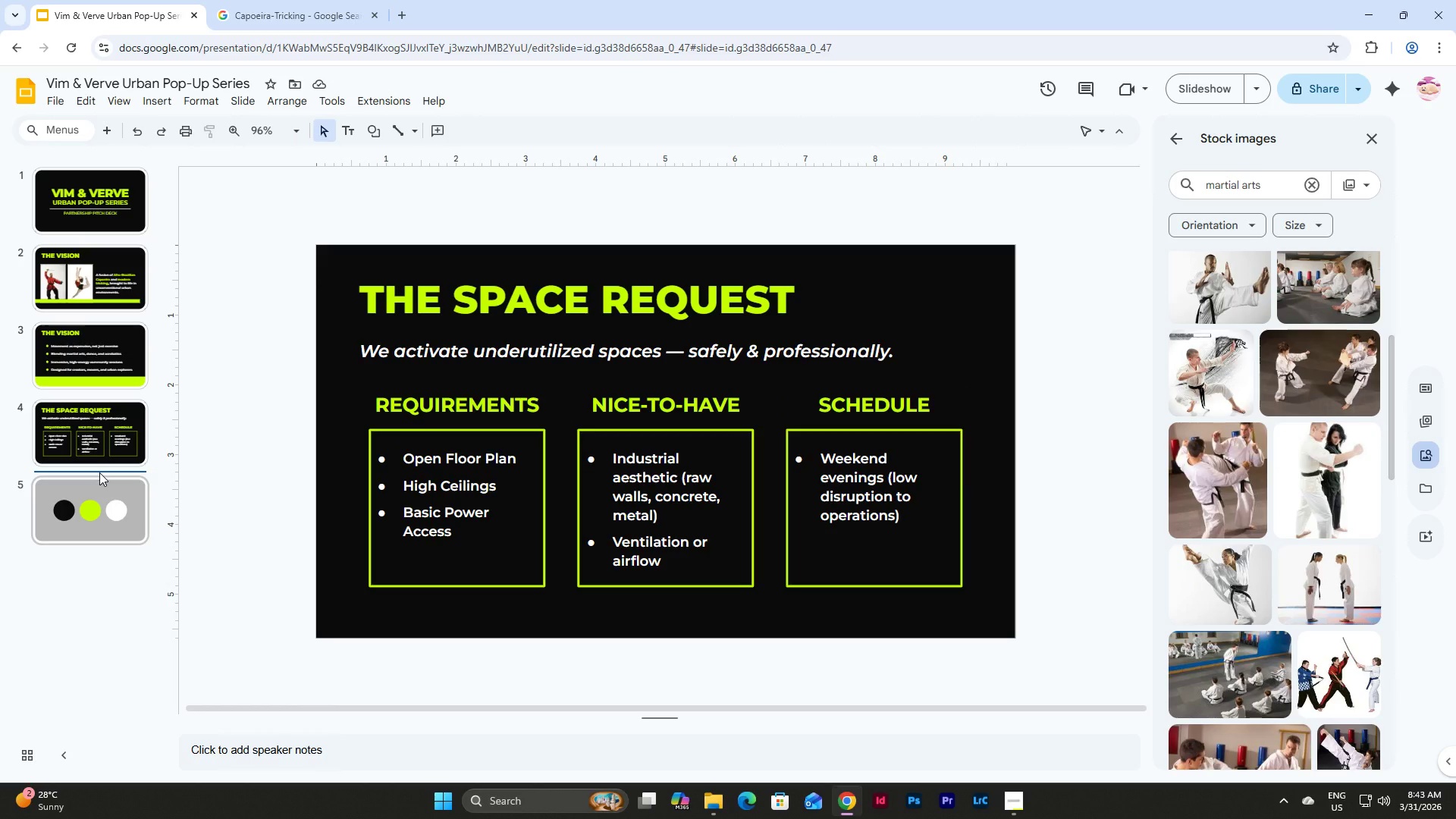 
key(Control+V)
 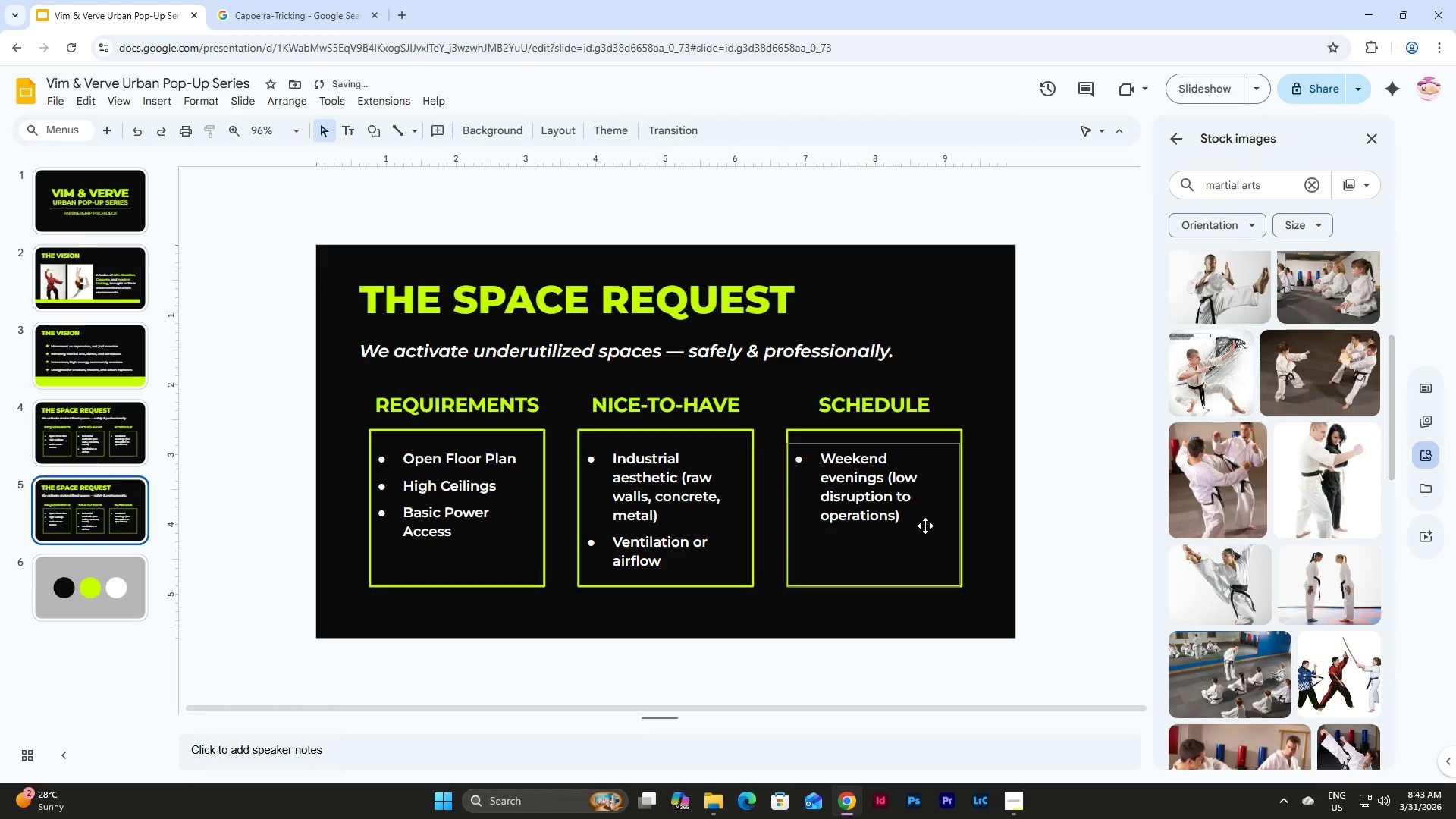 
left_click([1006, 543])
 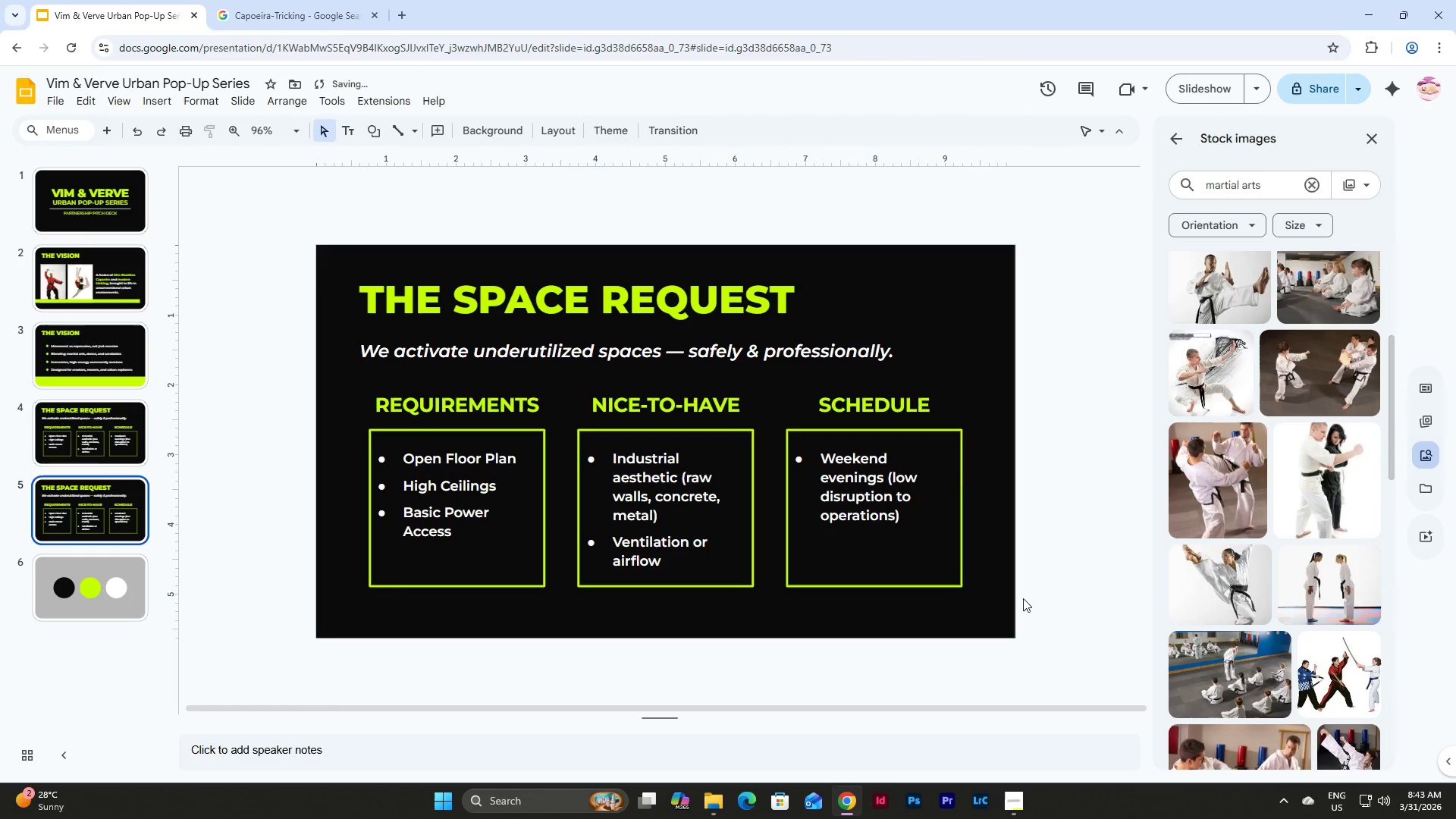 
left_click_drag(start_coordinate=[1023, 622], to_coordinate=[349, 340])
 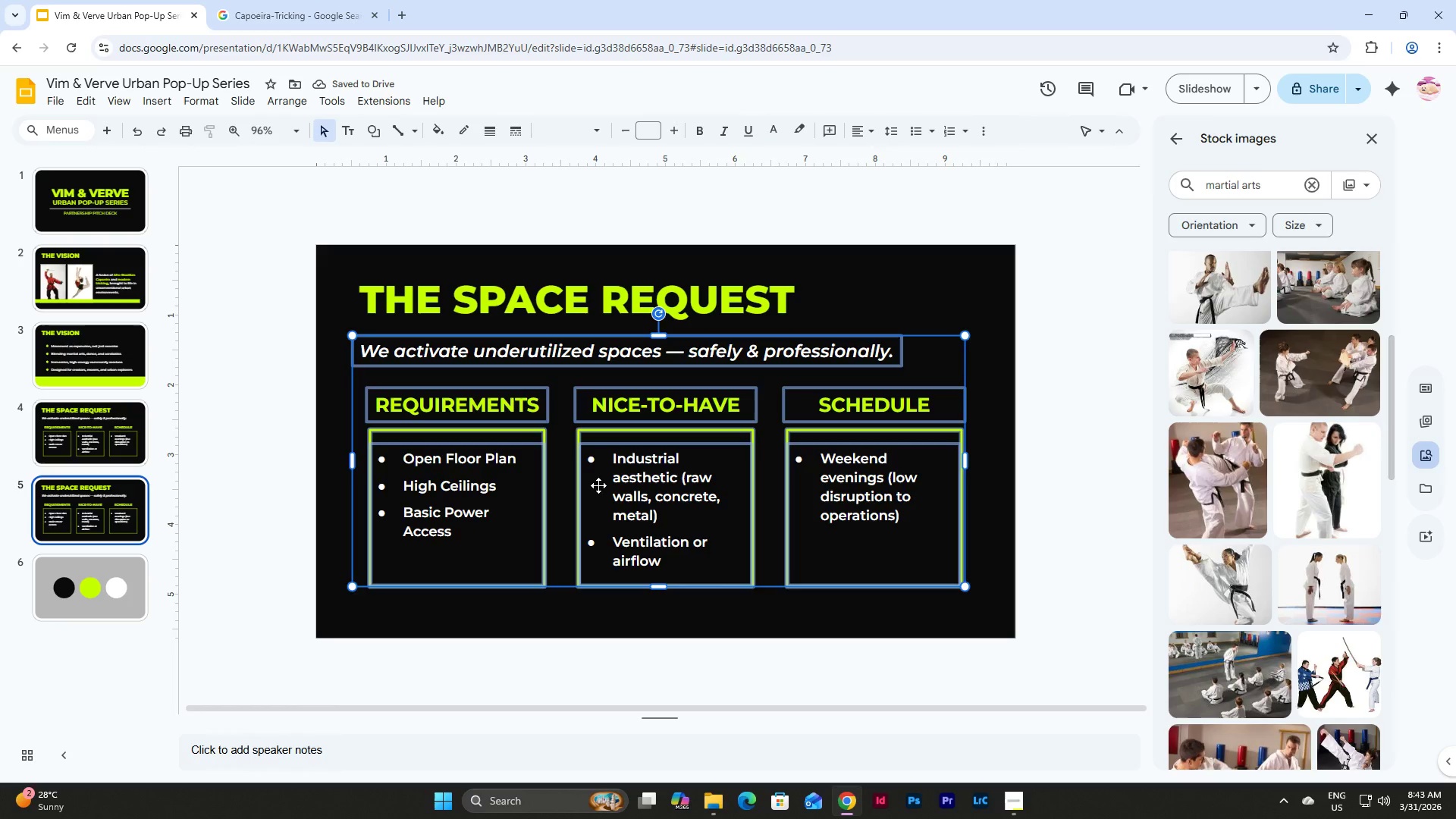 
key(Backspace)
 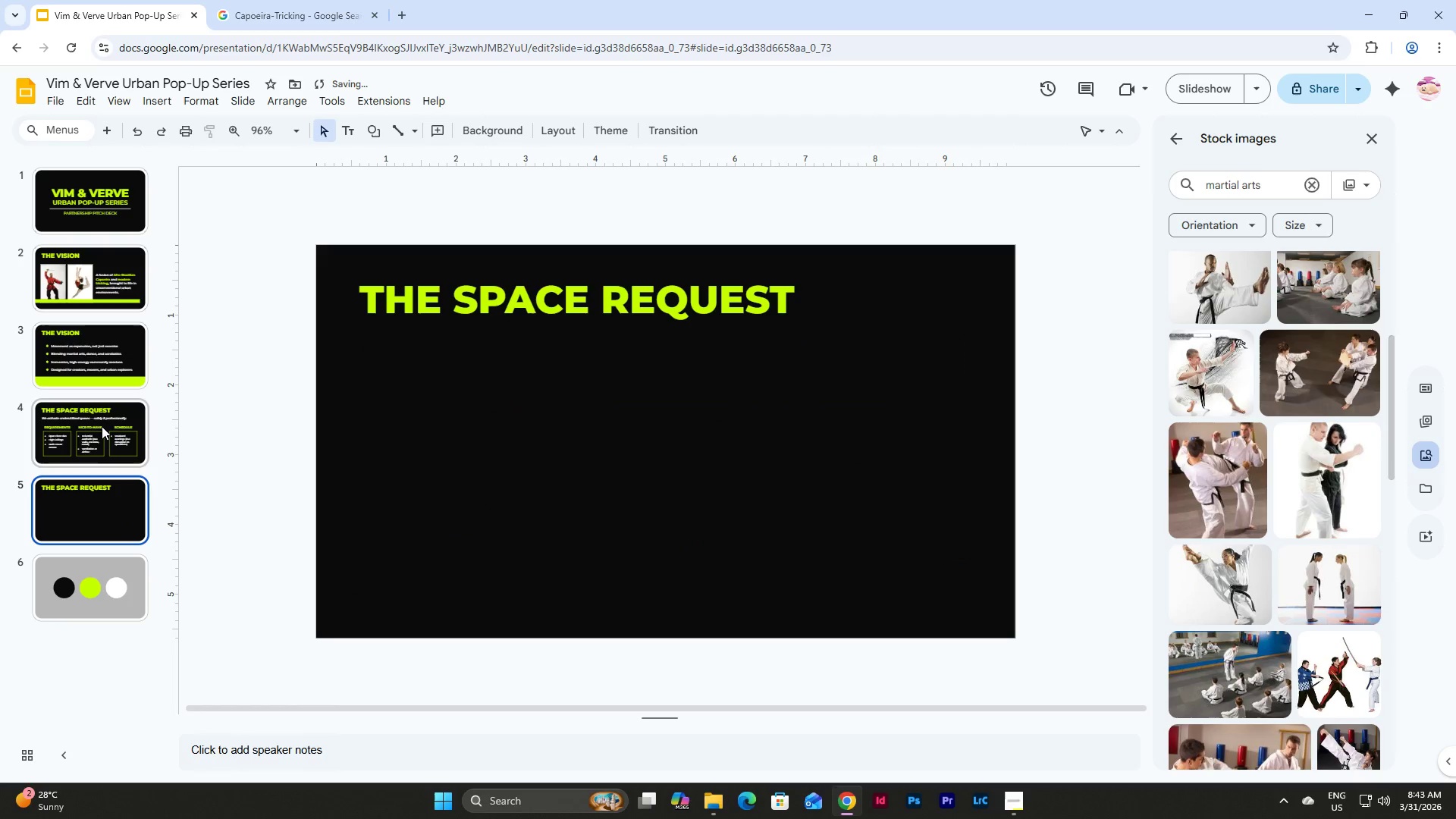 
left_click([90, 425])
 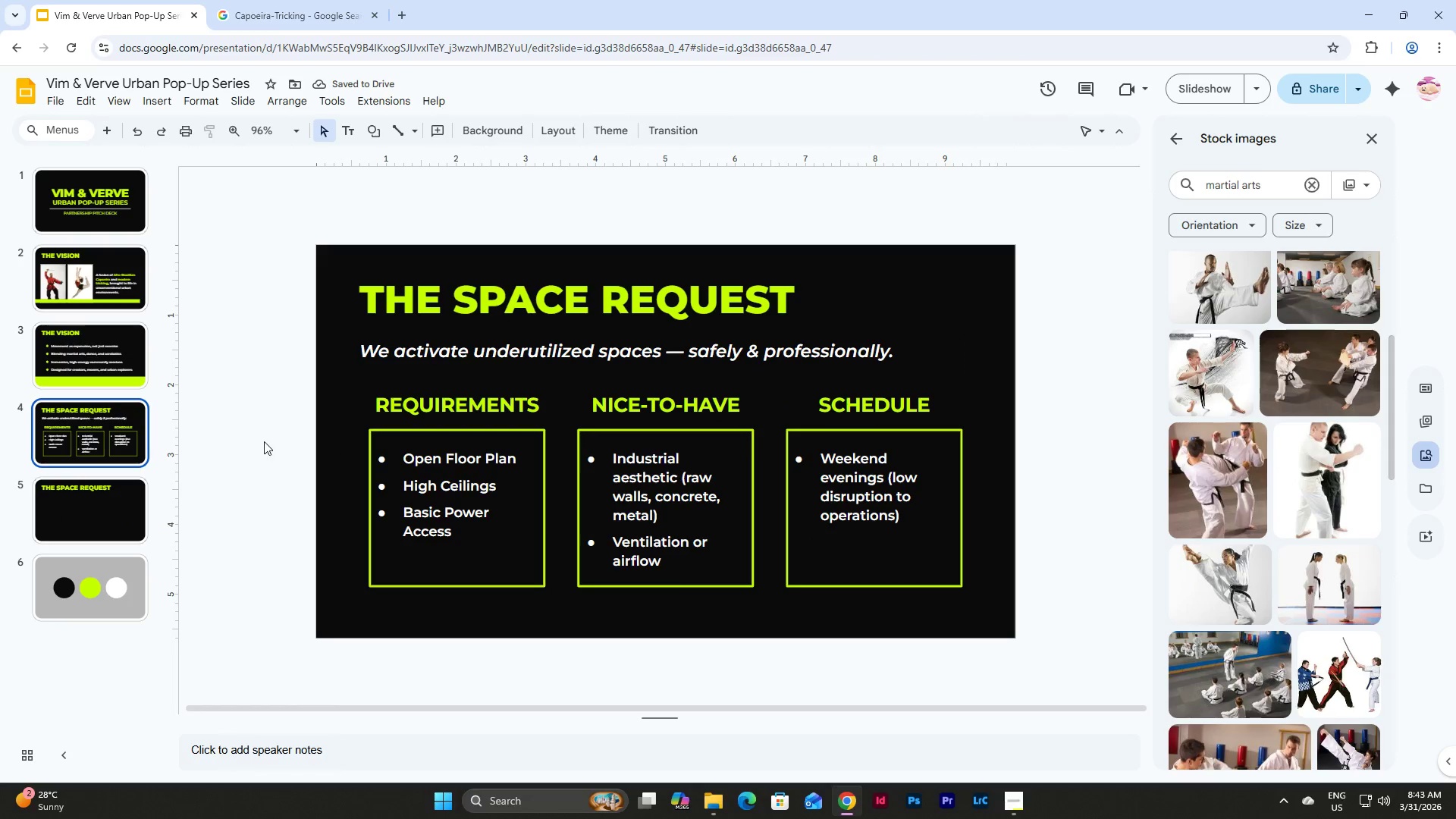 
left_click([101, 501])
 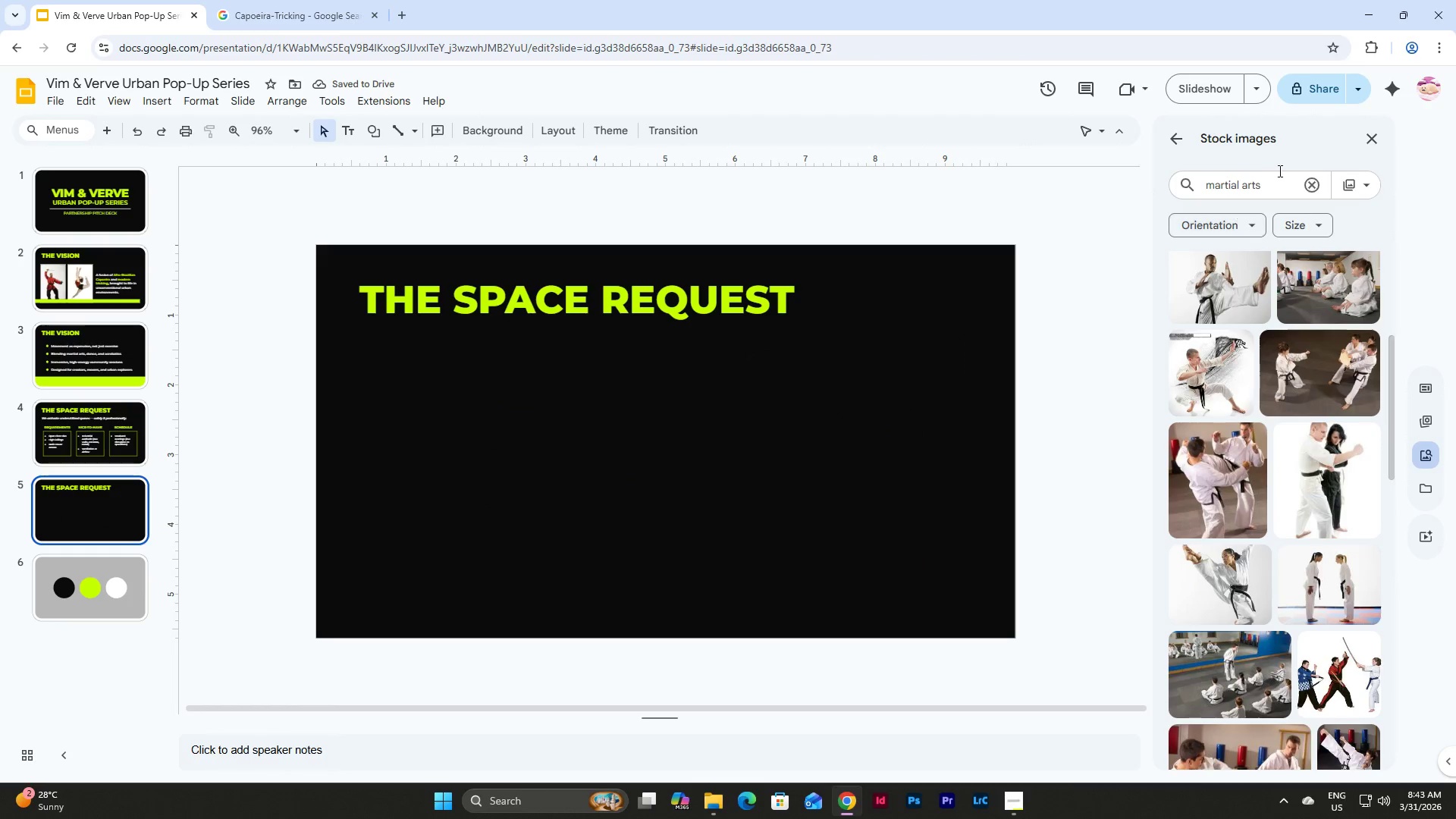 
left_click_drag(start_coordinate=[1260, 192], to_coordinate=[1150, 178])
 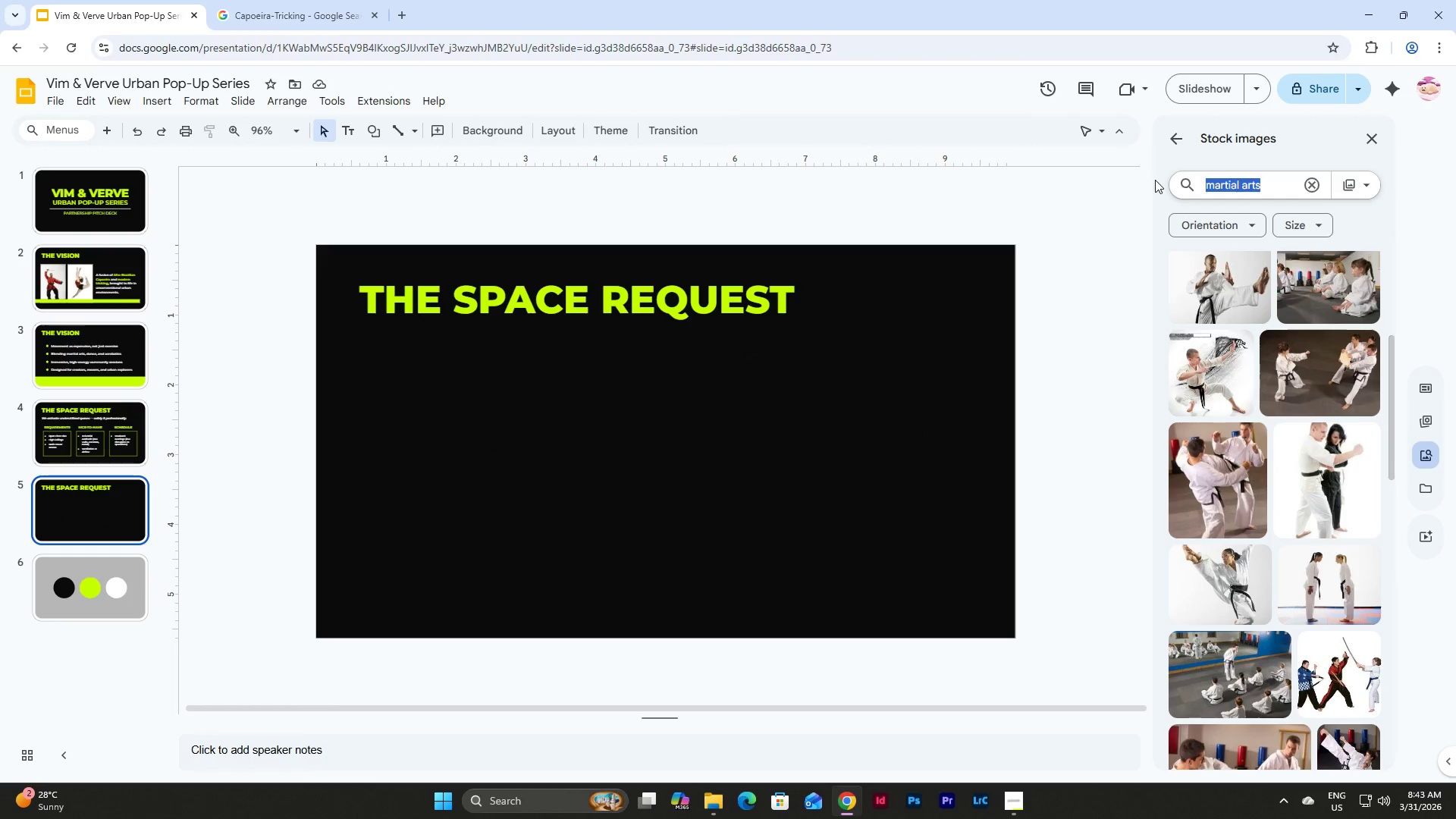 
type(warehouse)
 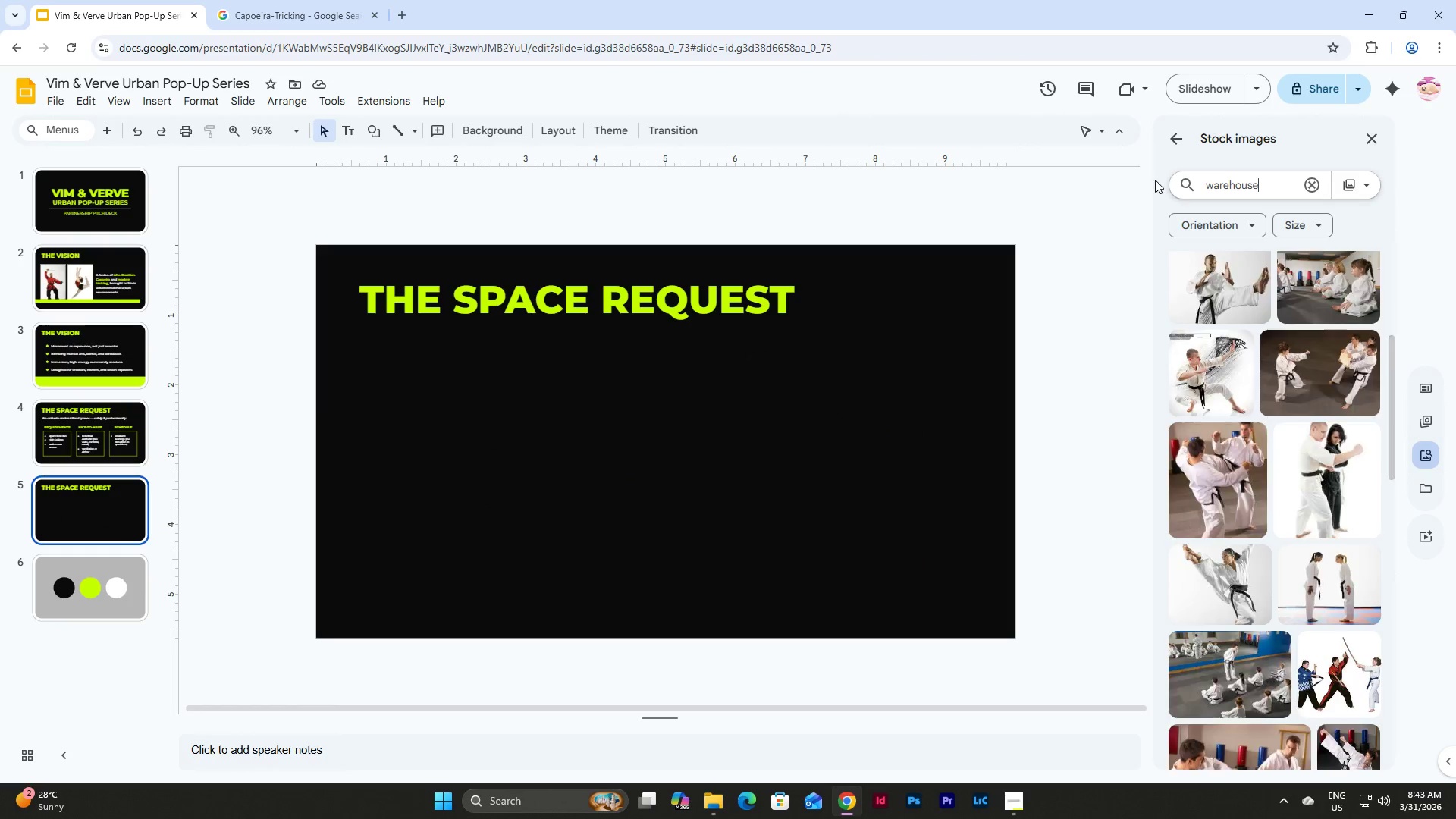 
key(Enter)
 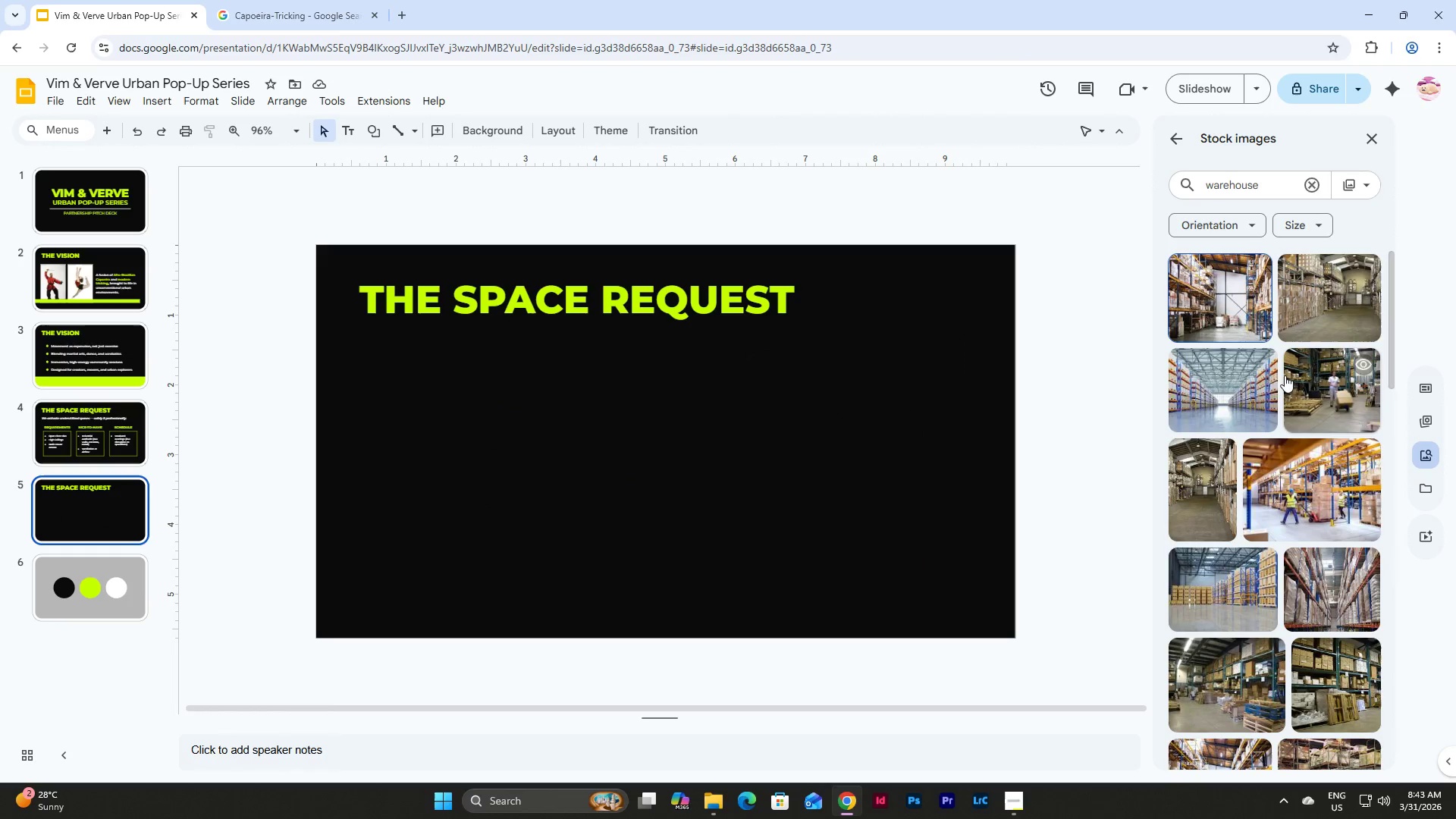 
scroll: coordinate [1251, 438], scroll_direction: down, amount: 15.0
 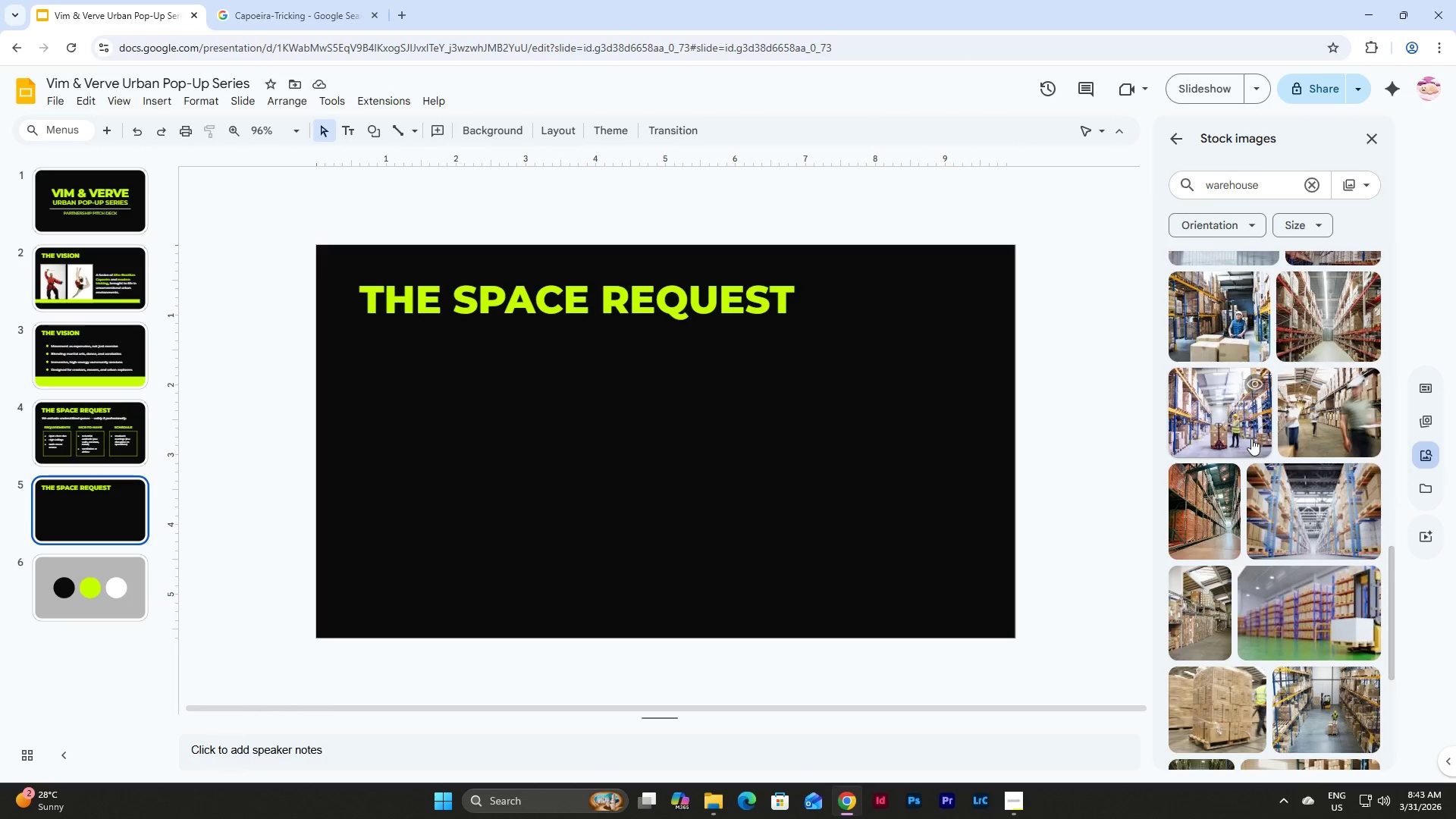 
scroll: coordinate [1251, 438], scroll_direction: up, amount: 7.0
 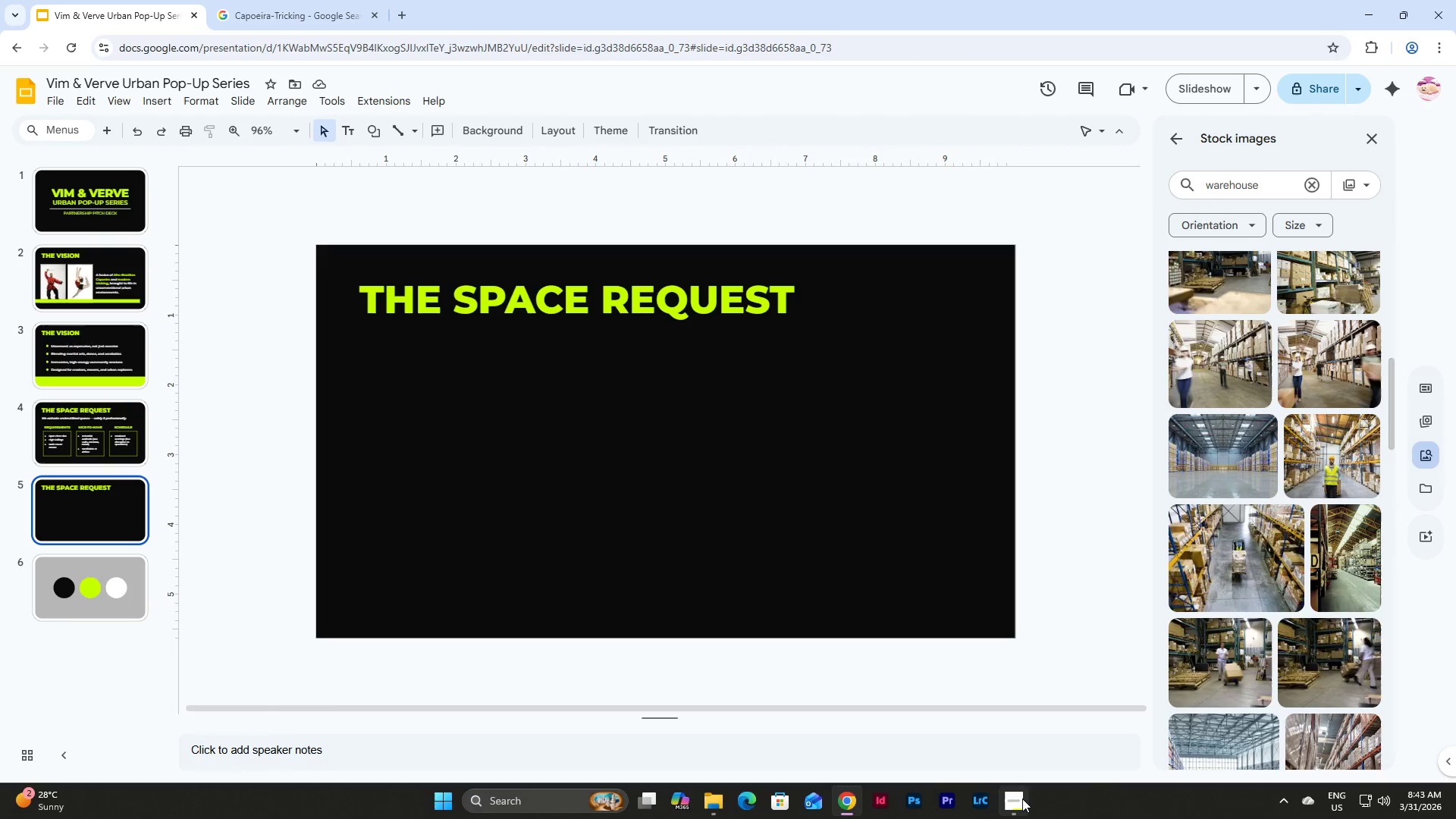 
left_click([1018, 799])